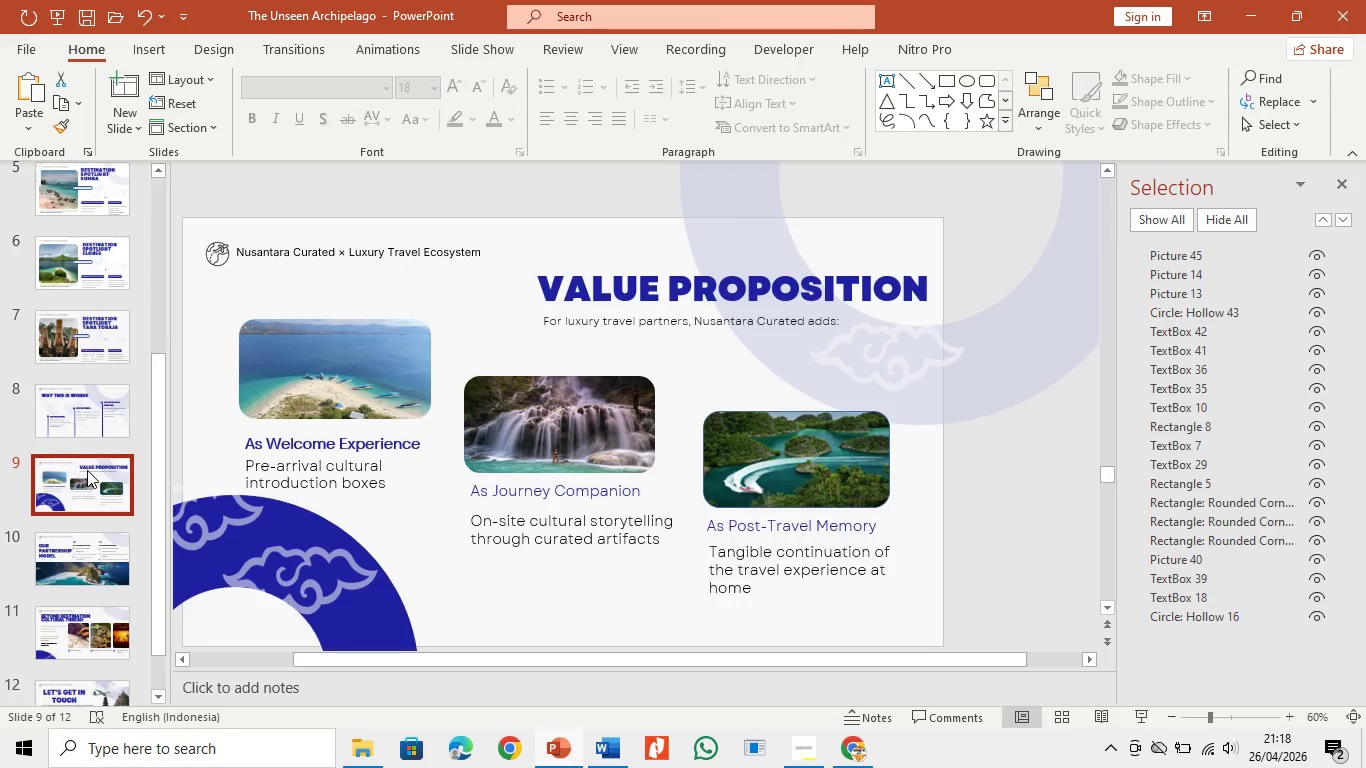 
key(Control+V)
 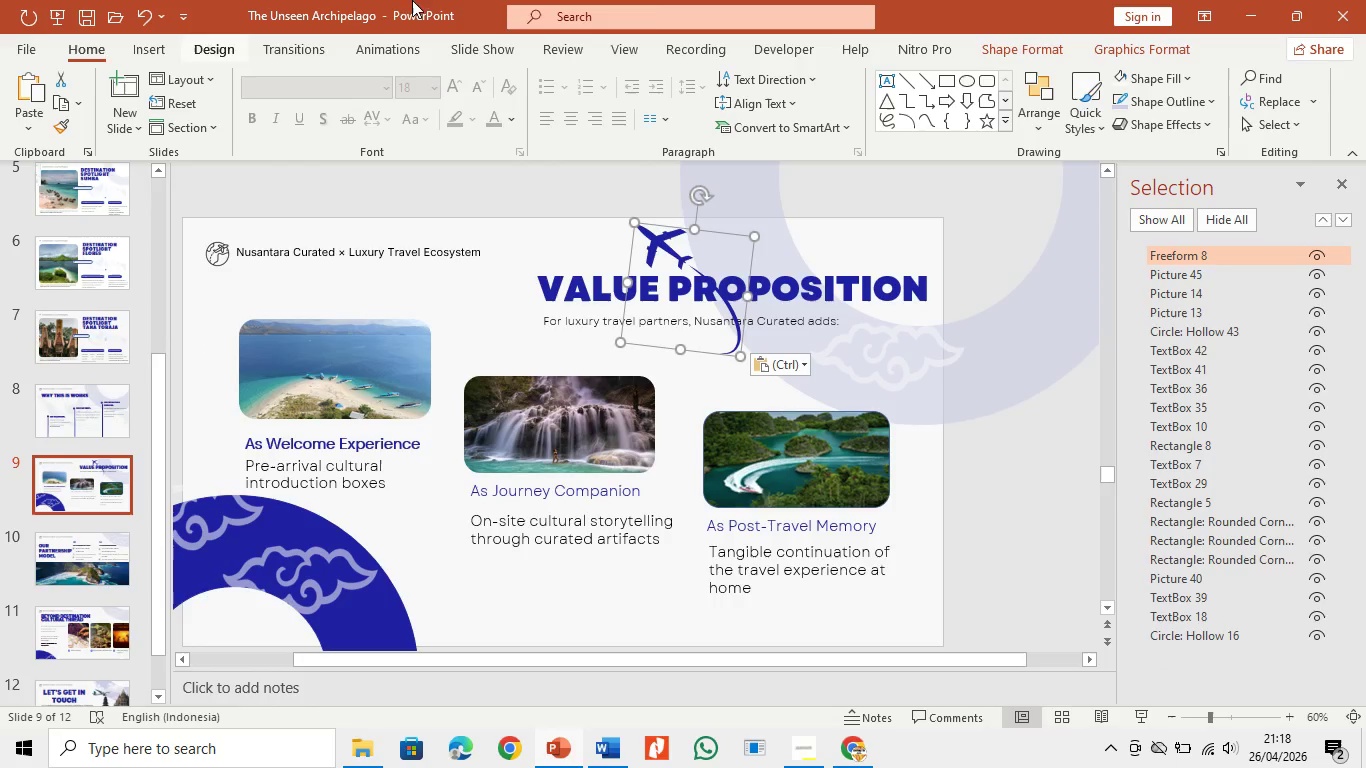 
left_click([1043, 47])
 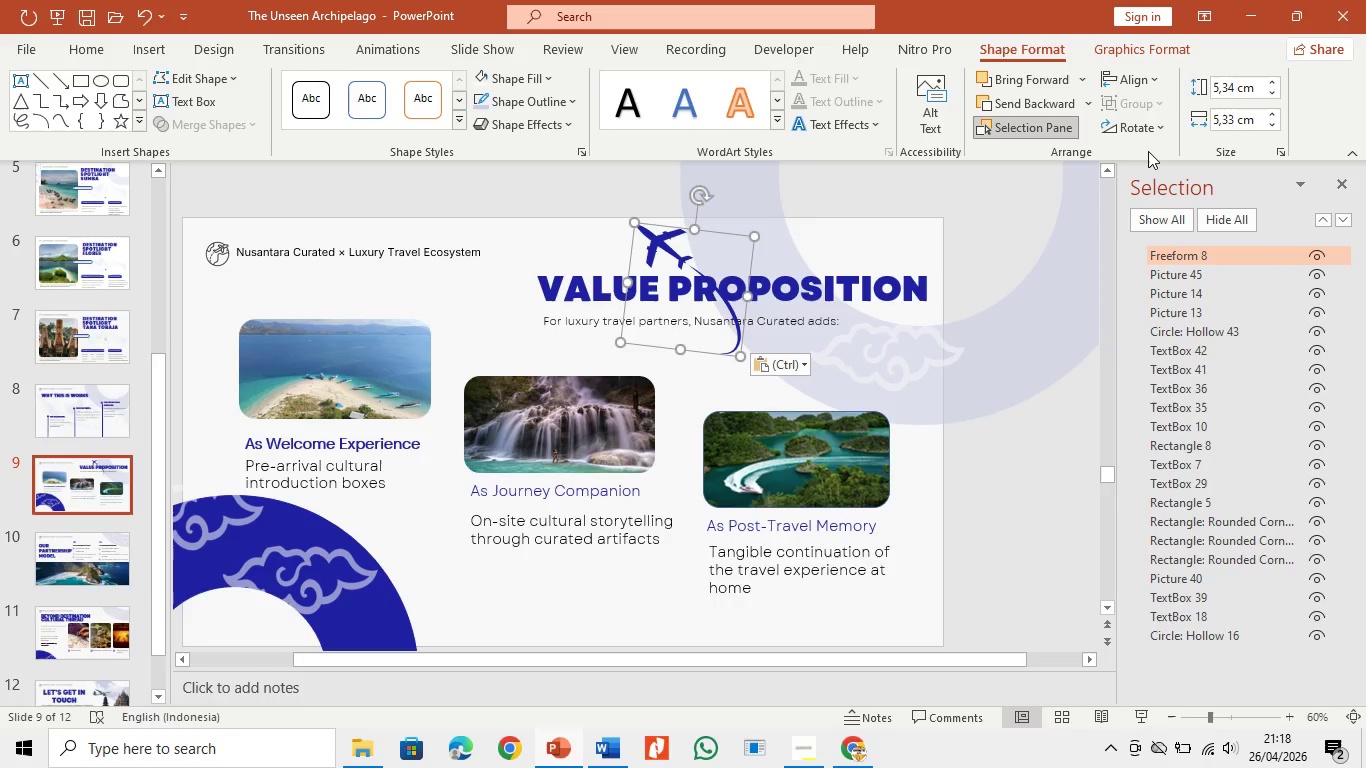 
left_click([1149, 126])
 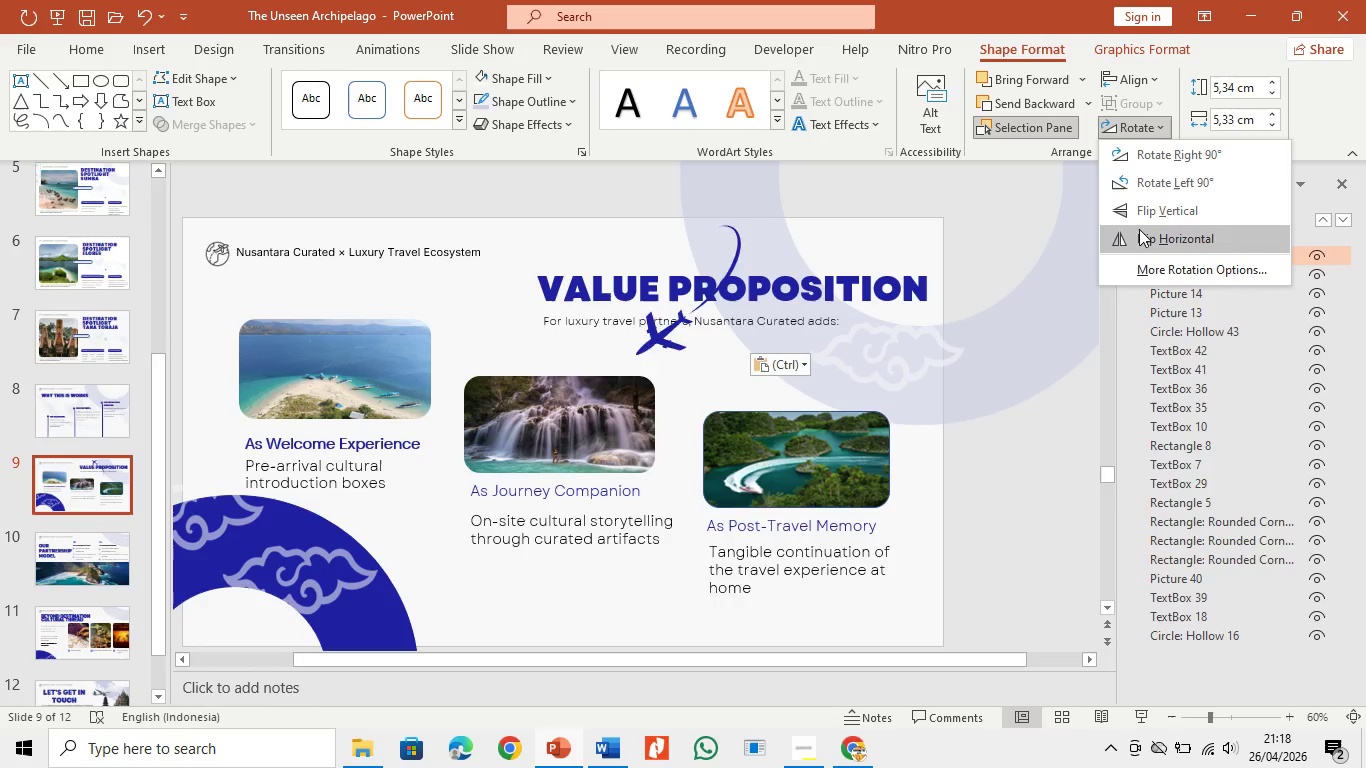 
left_click([1139, 236])
 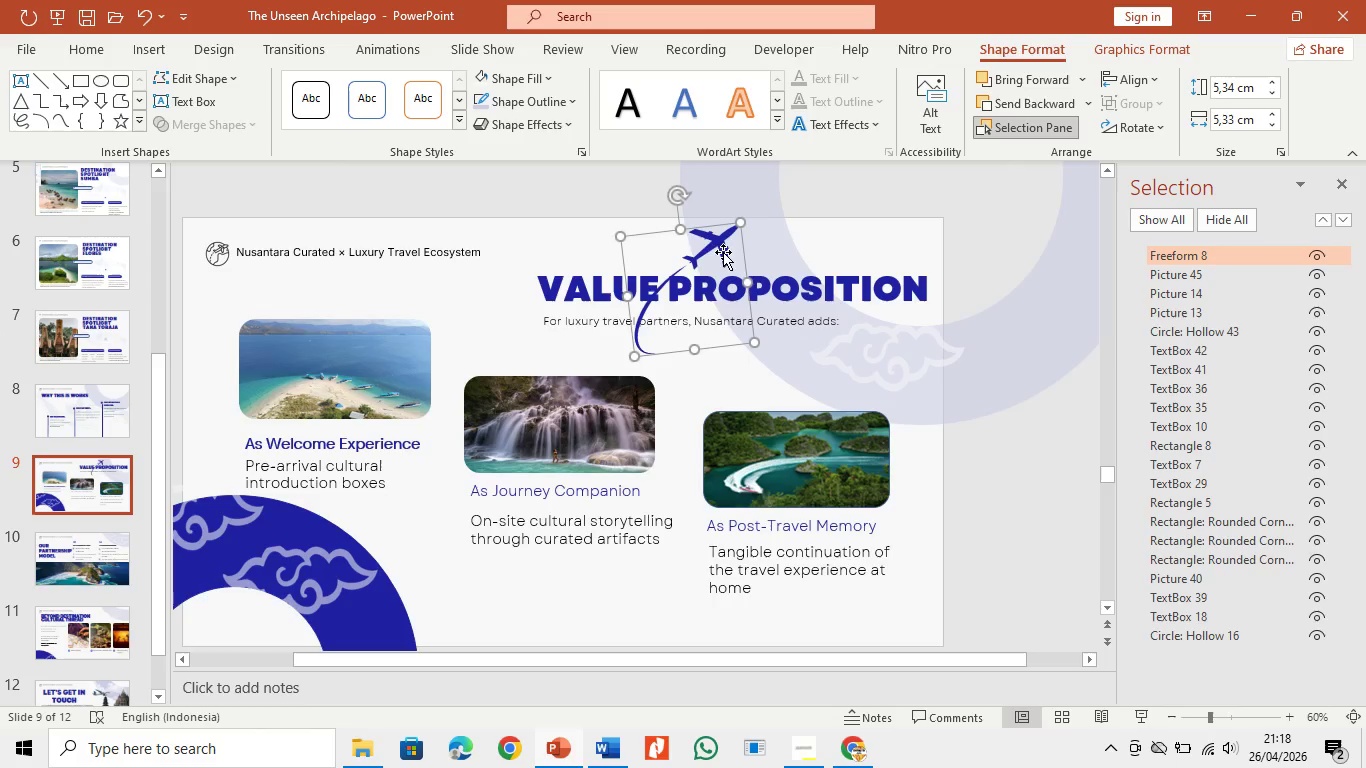 
left_click_drag(start_coordinate=[717, 248], to_coordinate=[548, 248])
 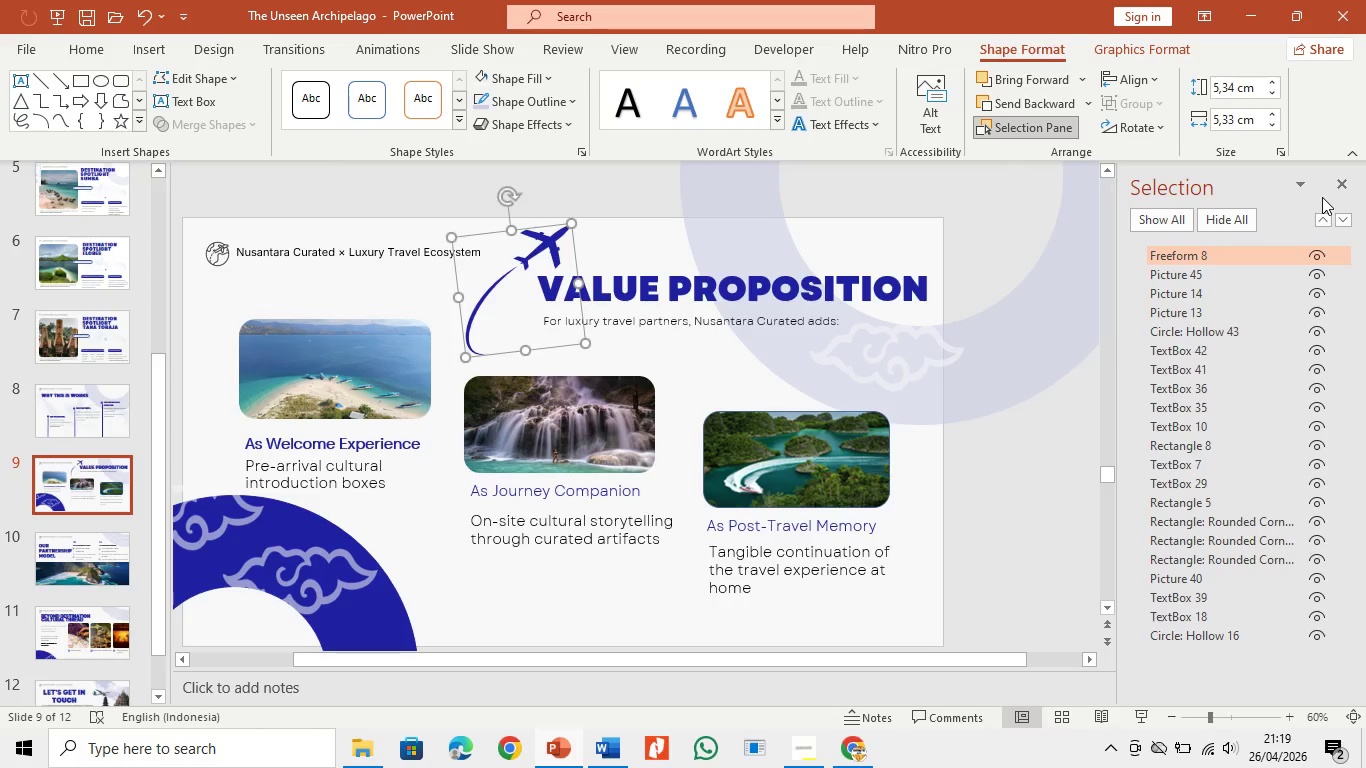 
left_click([1340, 184])
 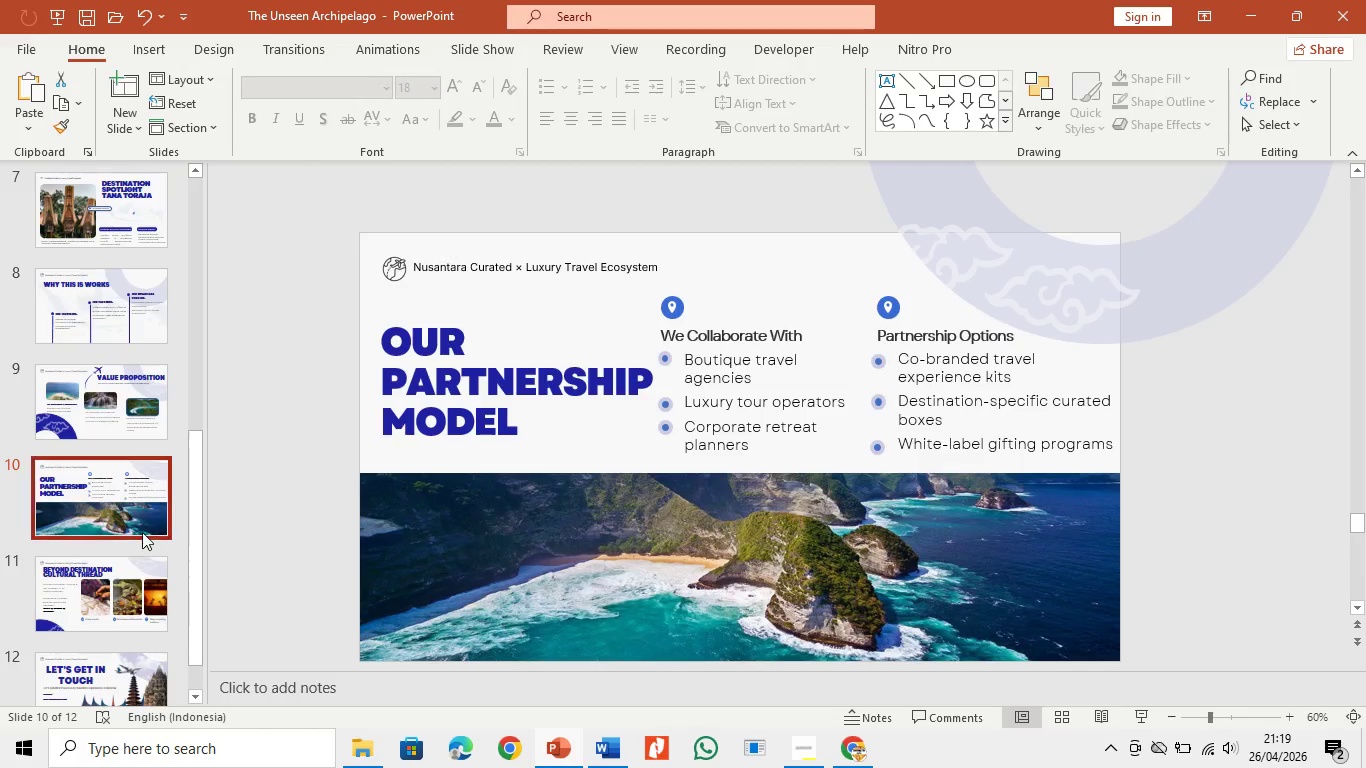 
left_click_drag(start_coordinate=[192, 563], to_coordinate=[182, 637])
 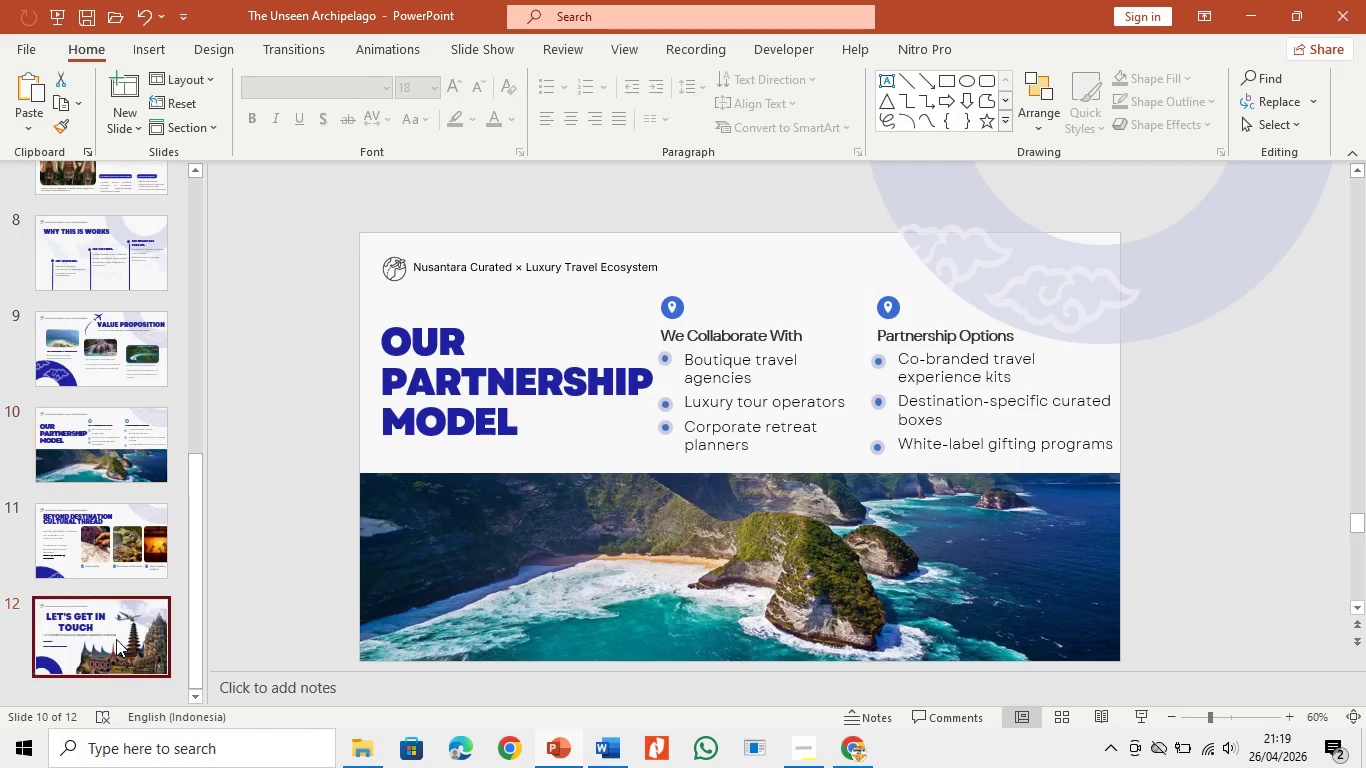 
left_click([116, 639])
 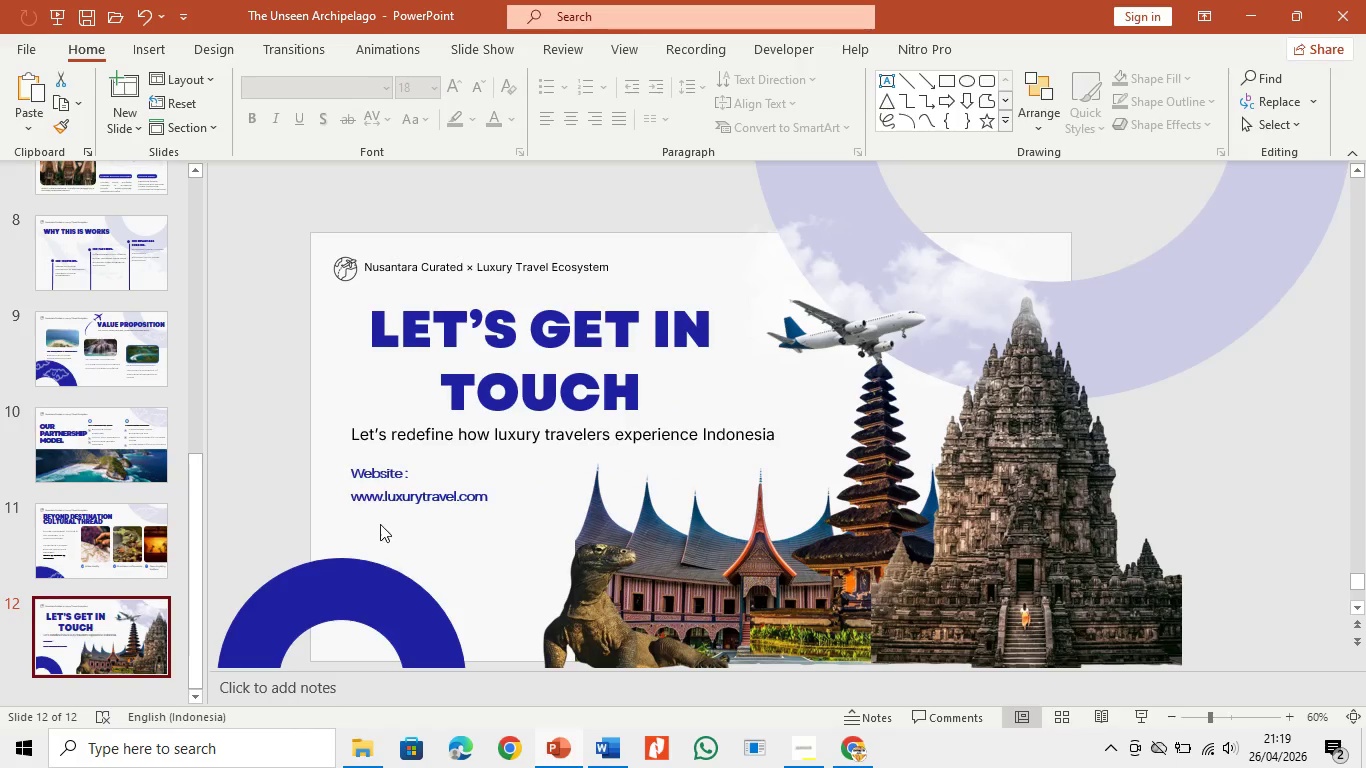 
left_click([382, 483])
 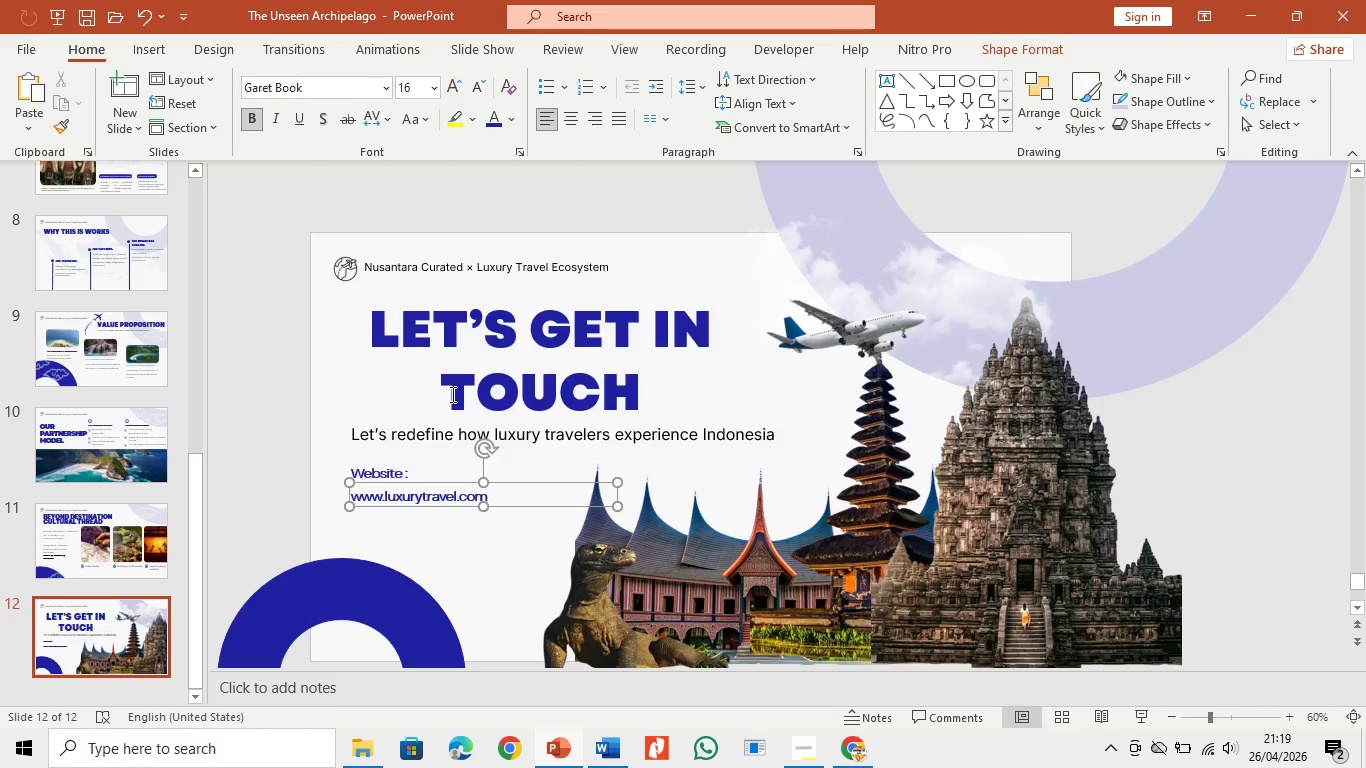 
left_click([451, 394])
 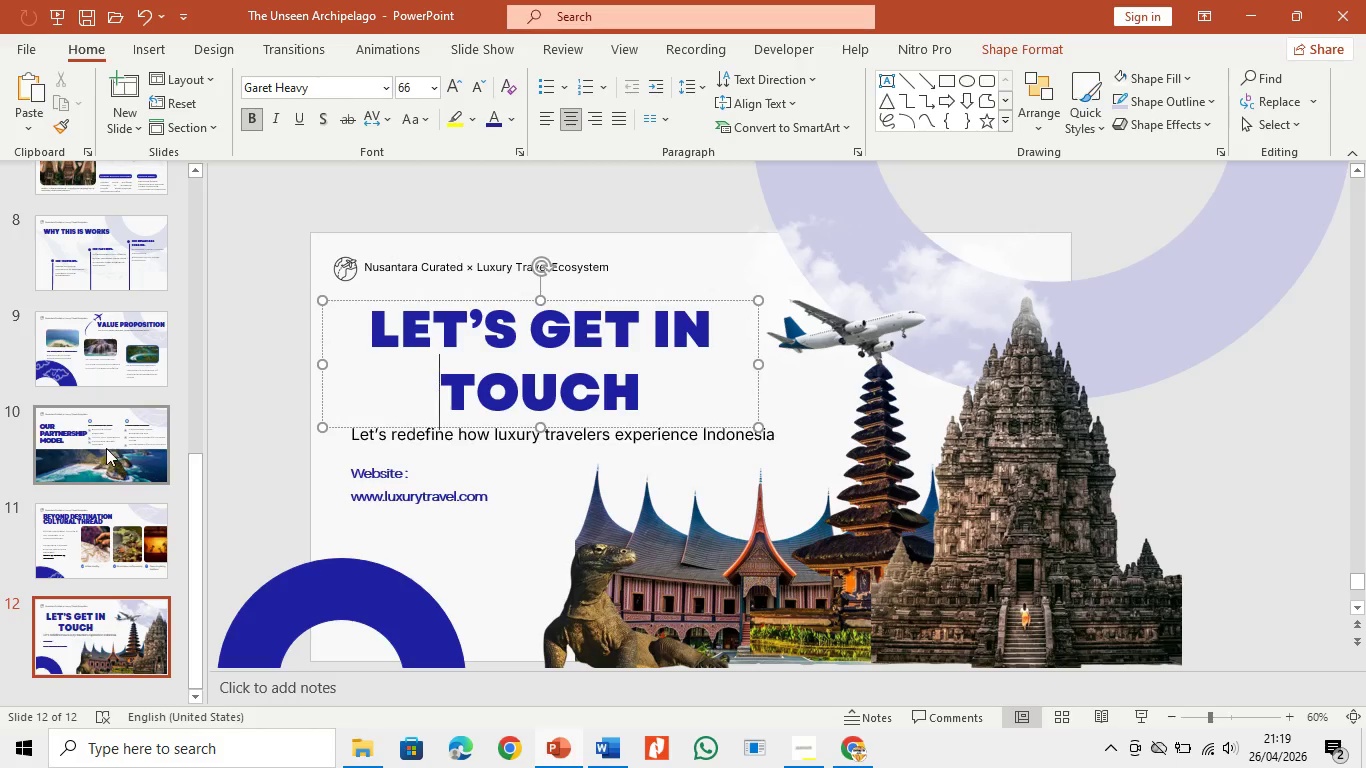 
left_click([155, 516])
 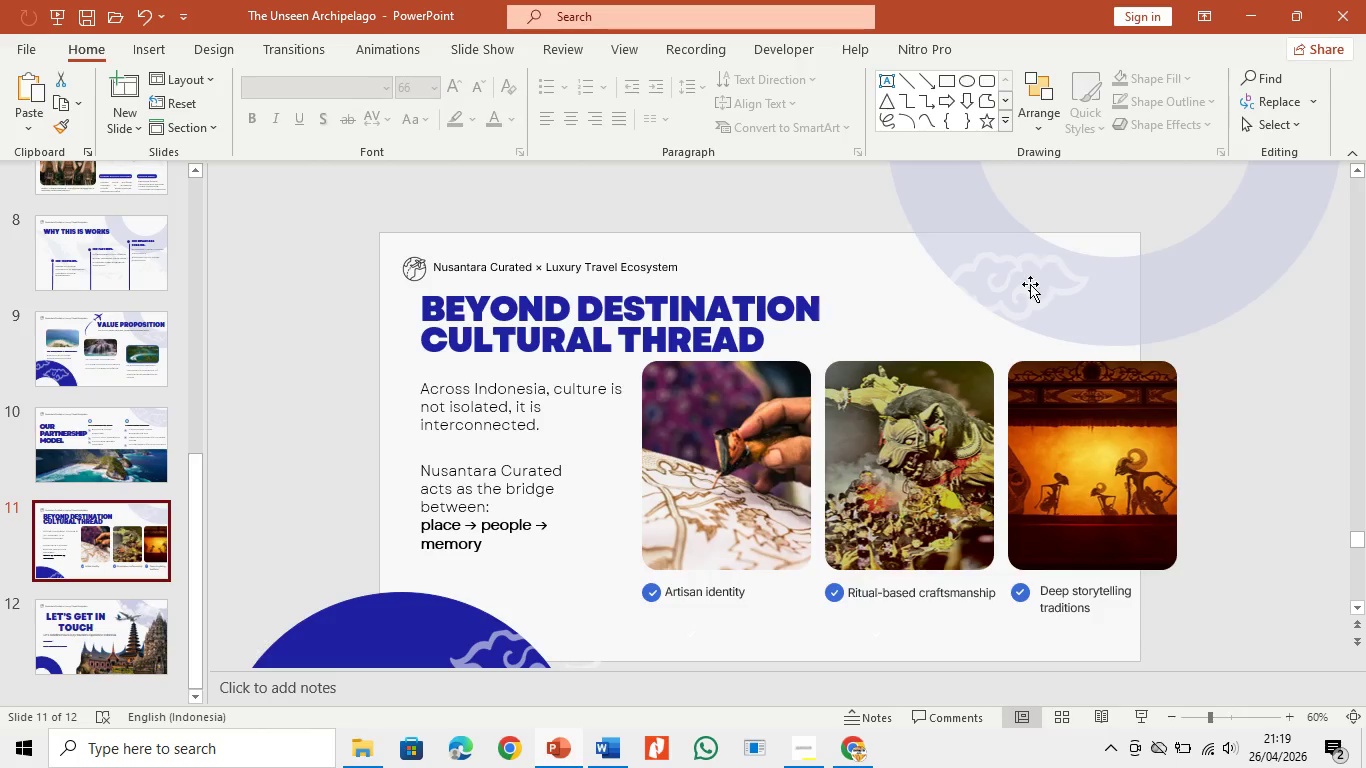 
left_click([1030, 284])
 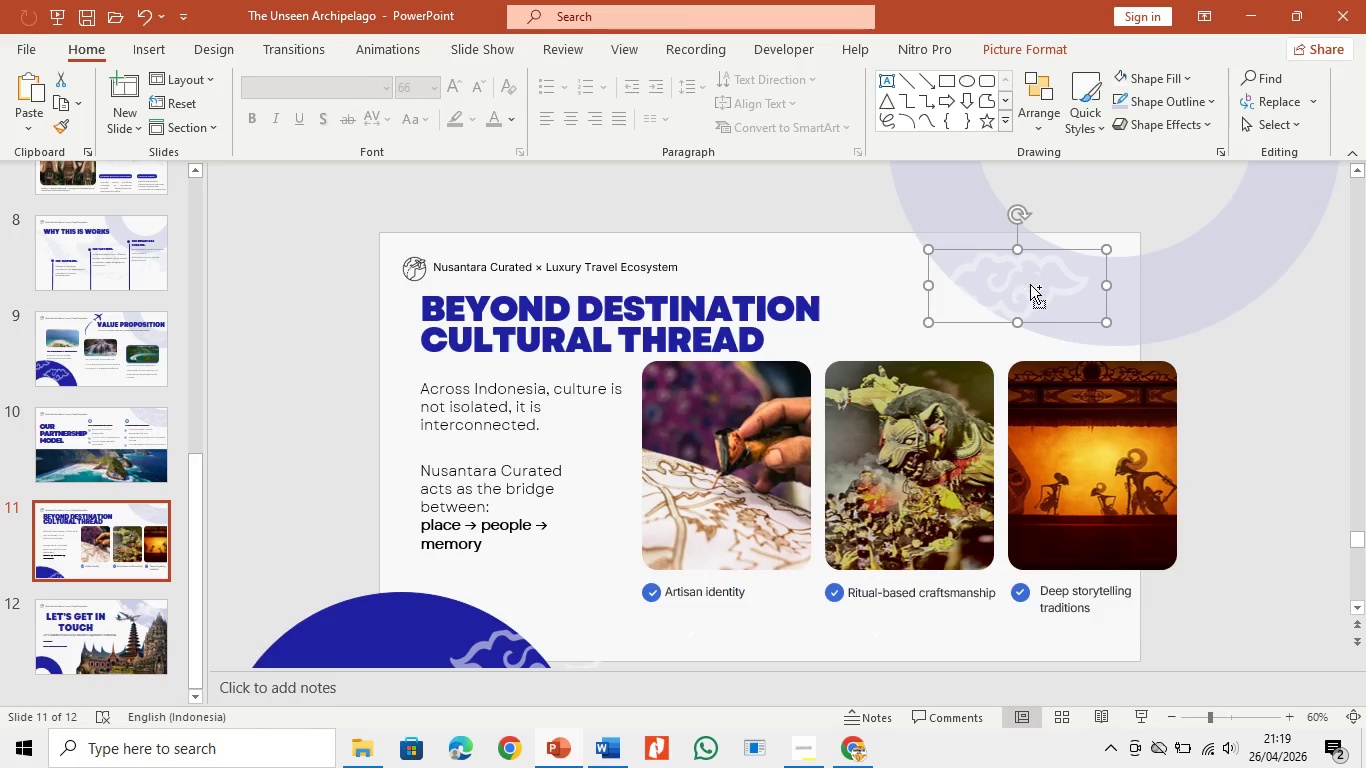 
key(Control+C)
 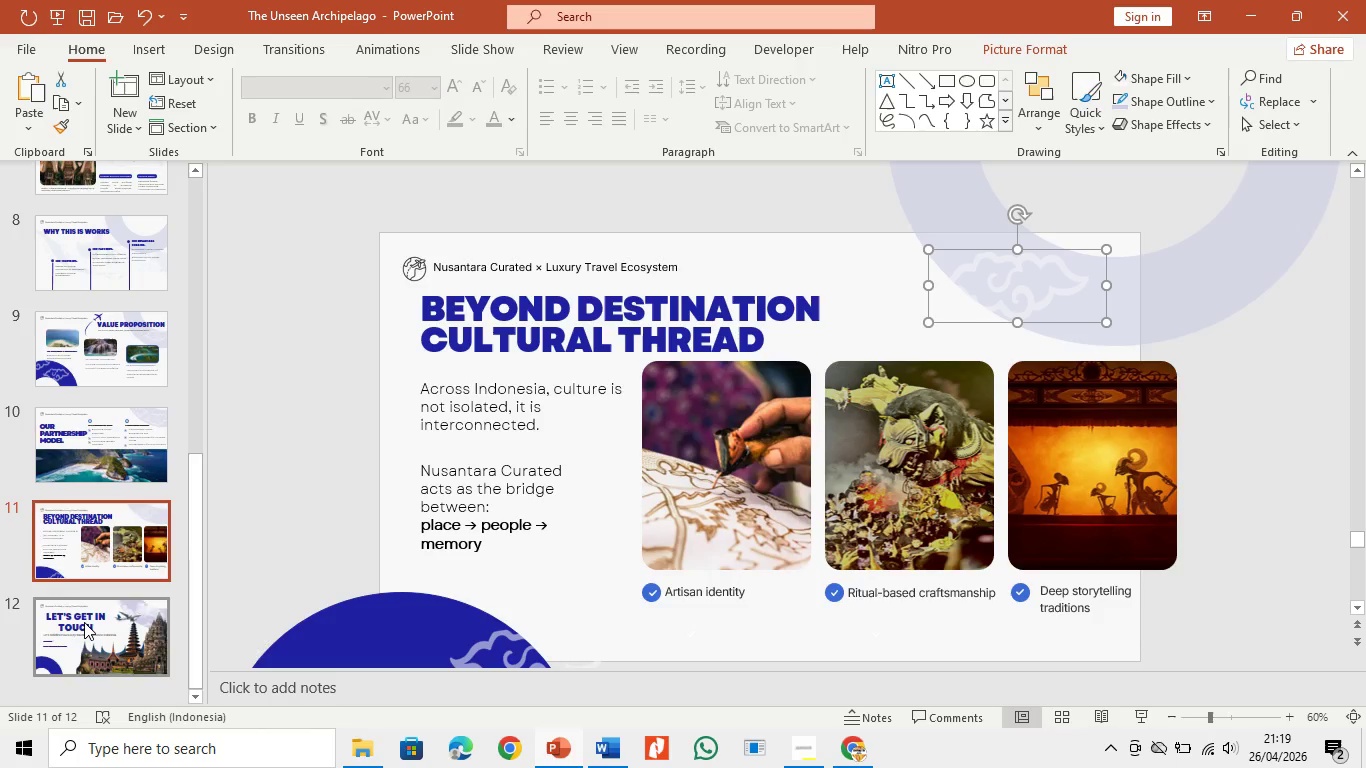 
left_click([84, 622])
 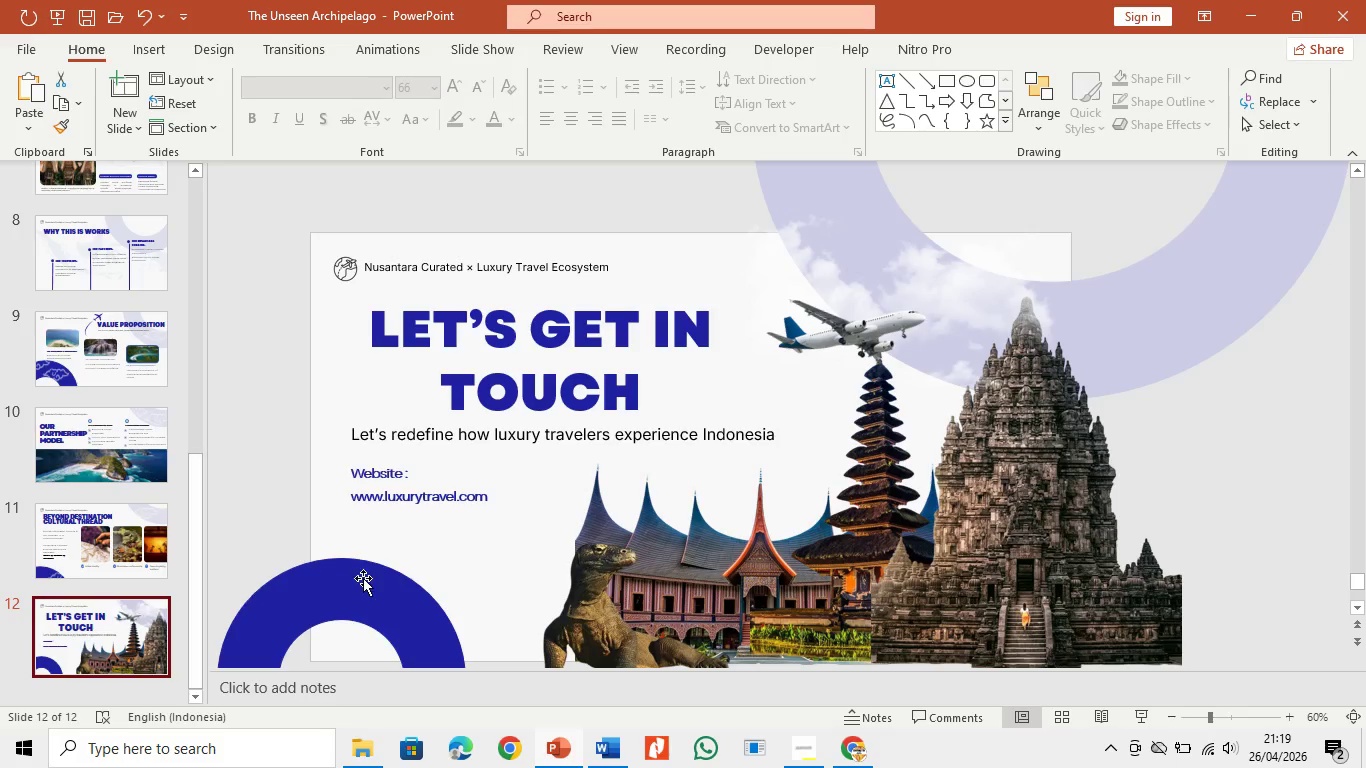 
key(Control+V)
 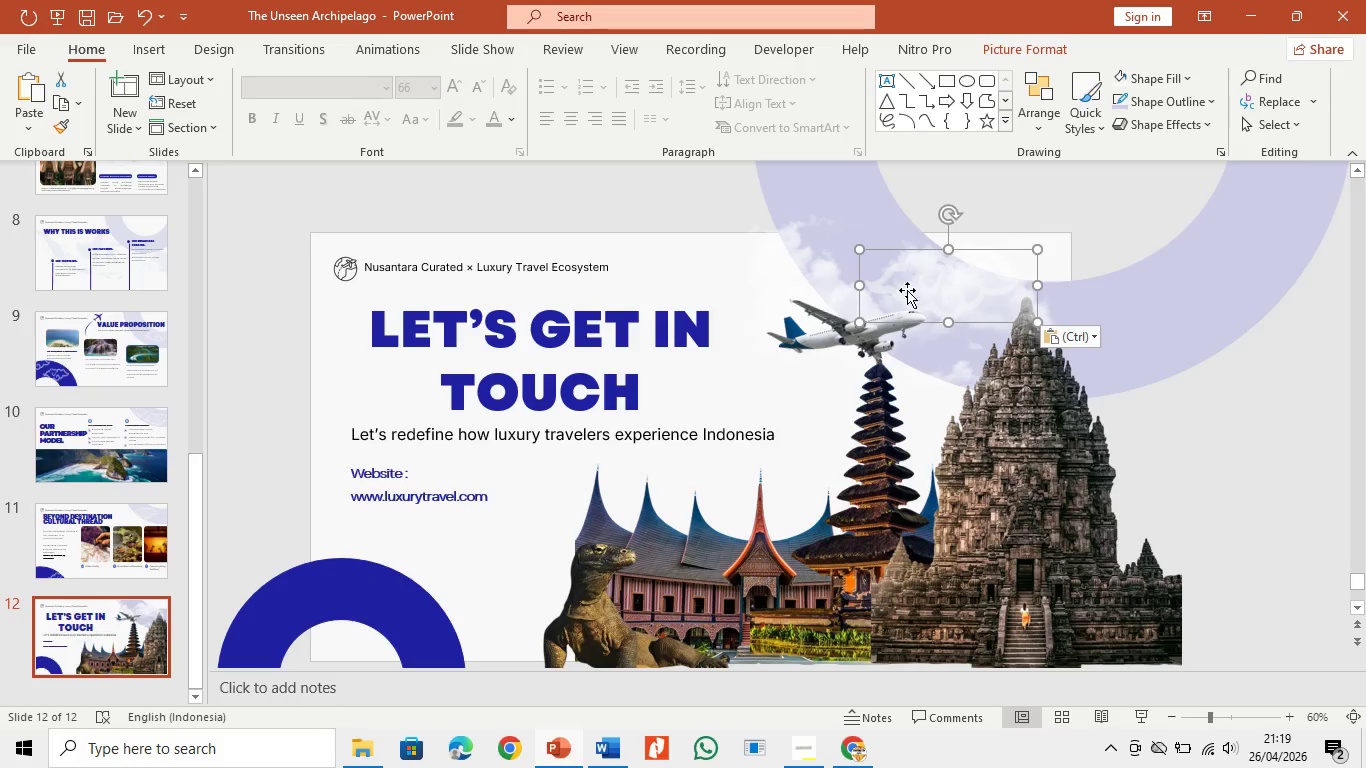 
left_click_drag(start_coordinate=[907, 291], to_coordinate=[347, 609])
 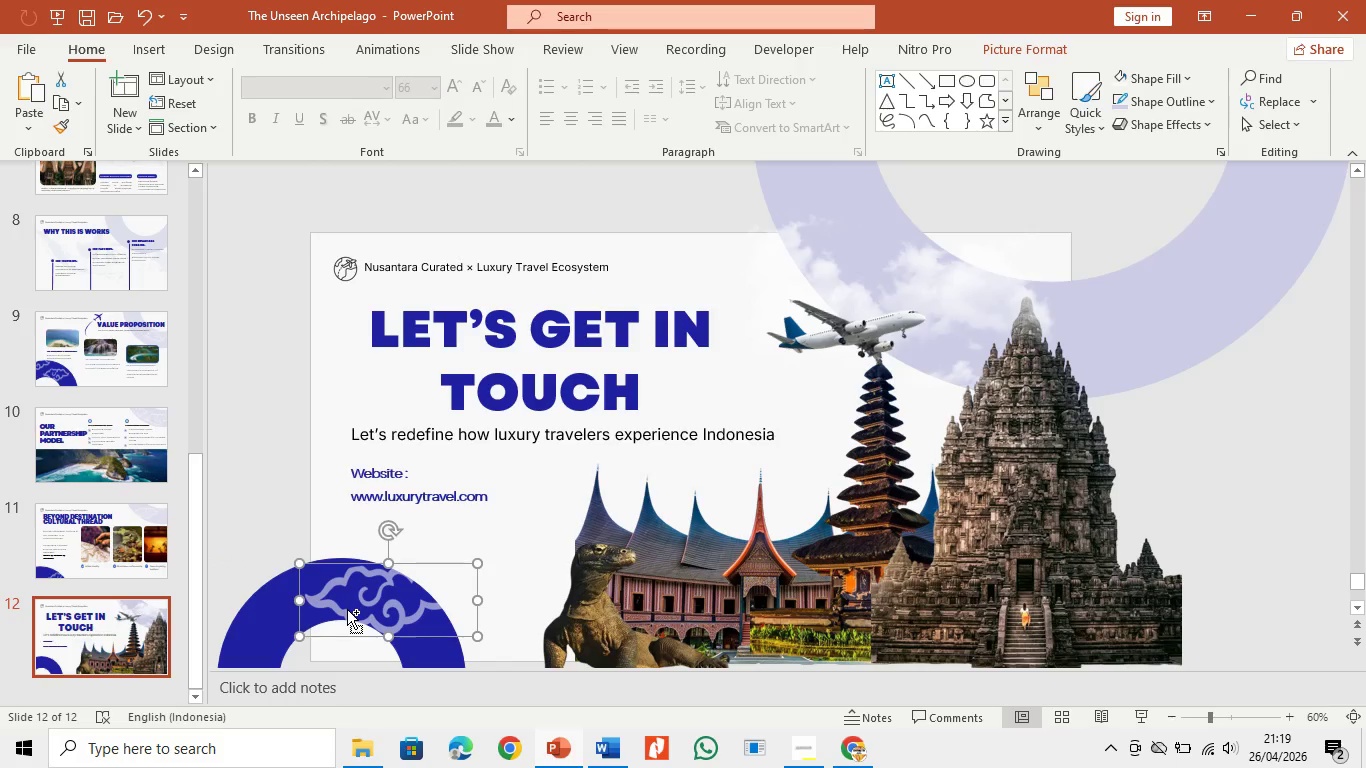 
key(Control+V)
 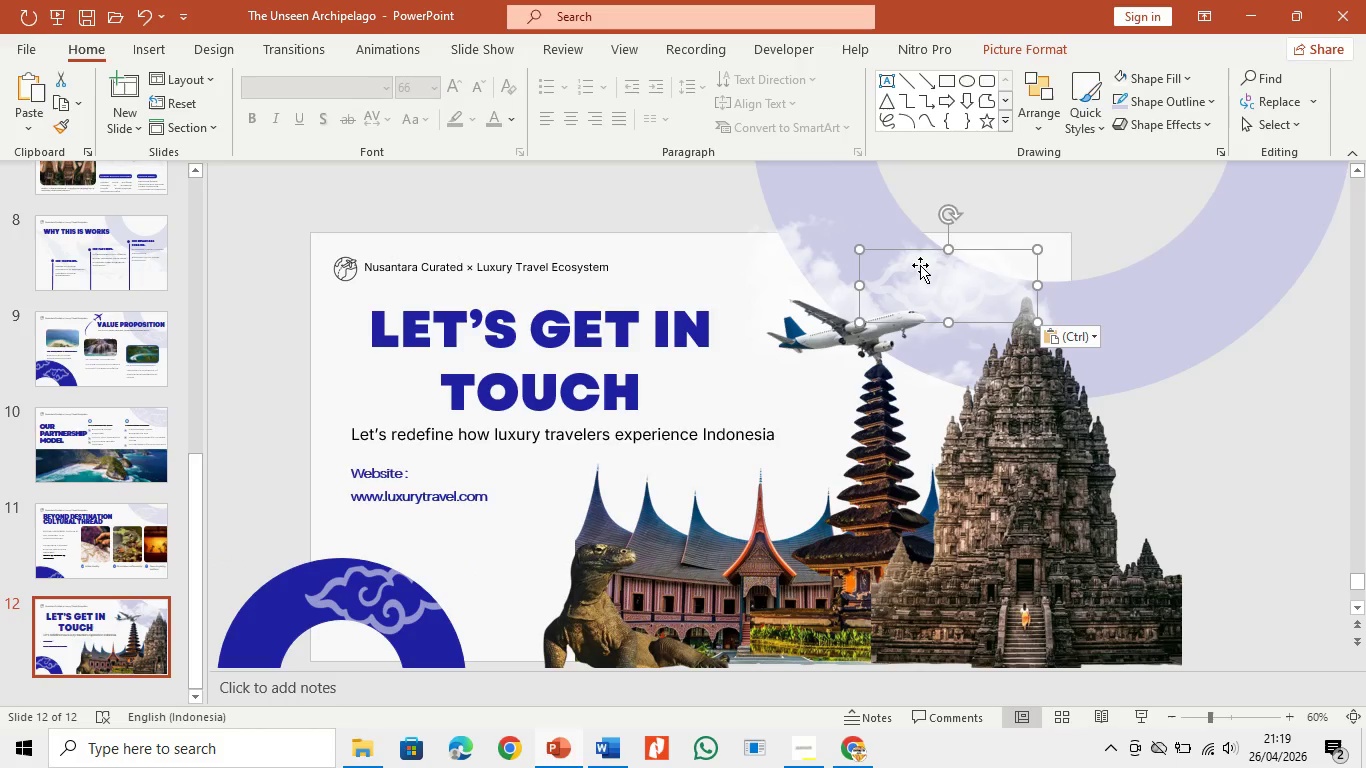 
left_click_drag(start_coordinate=[918, 271], to_coordinate=[456, 648])
 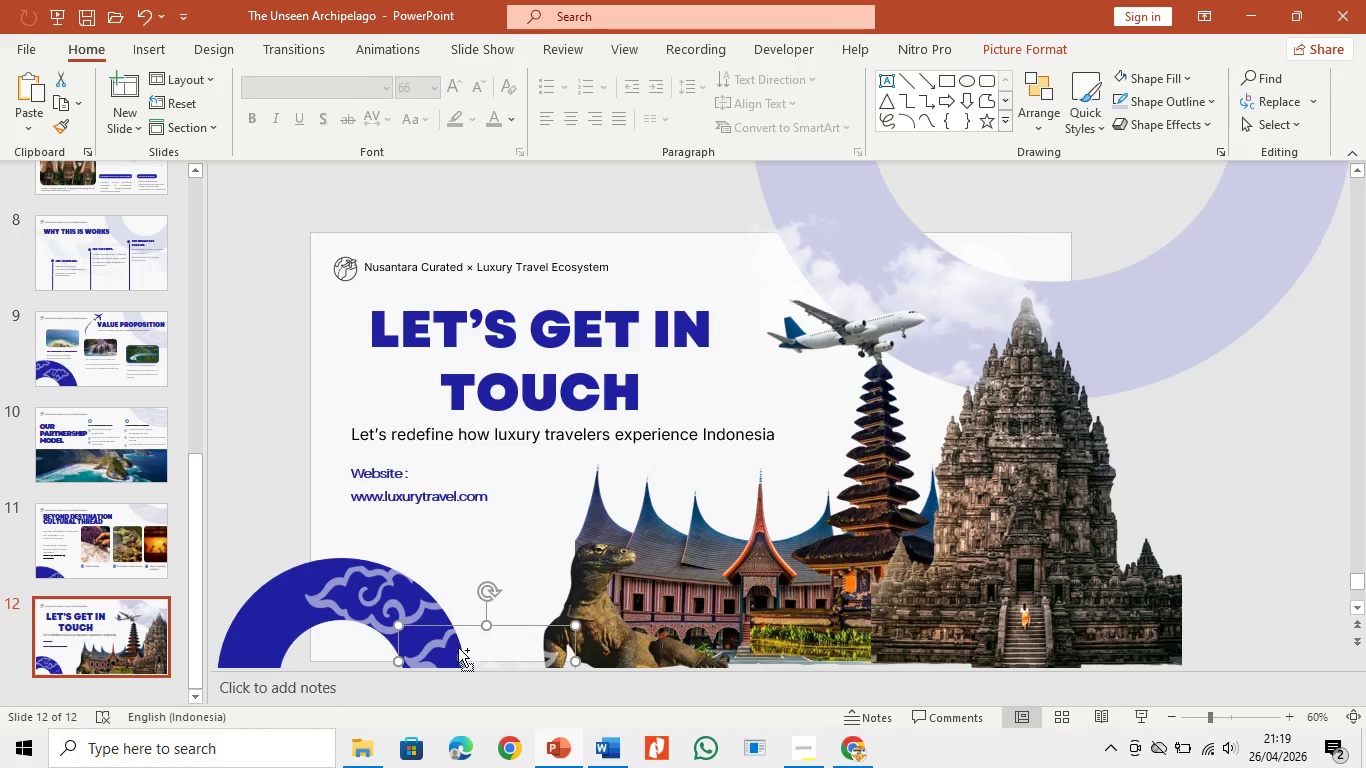 
key(Control+C)
 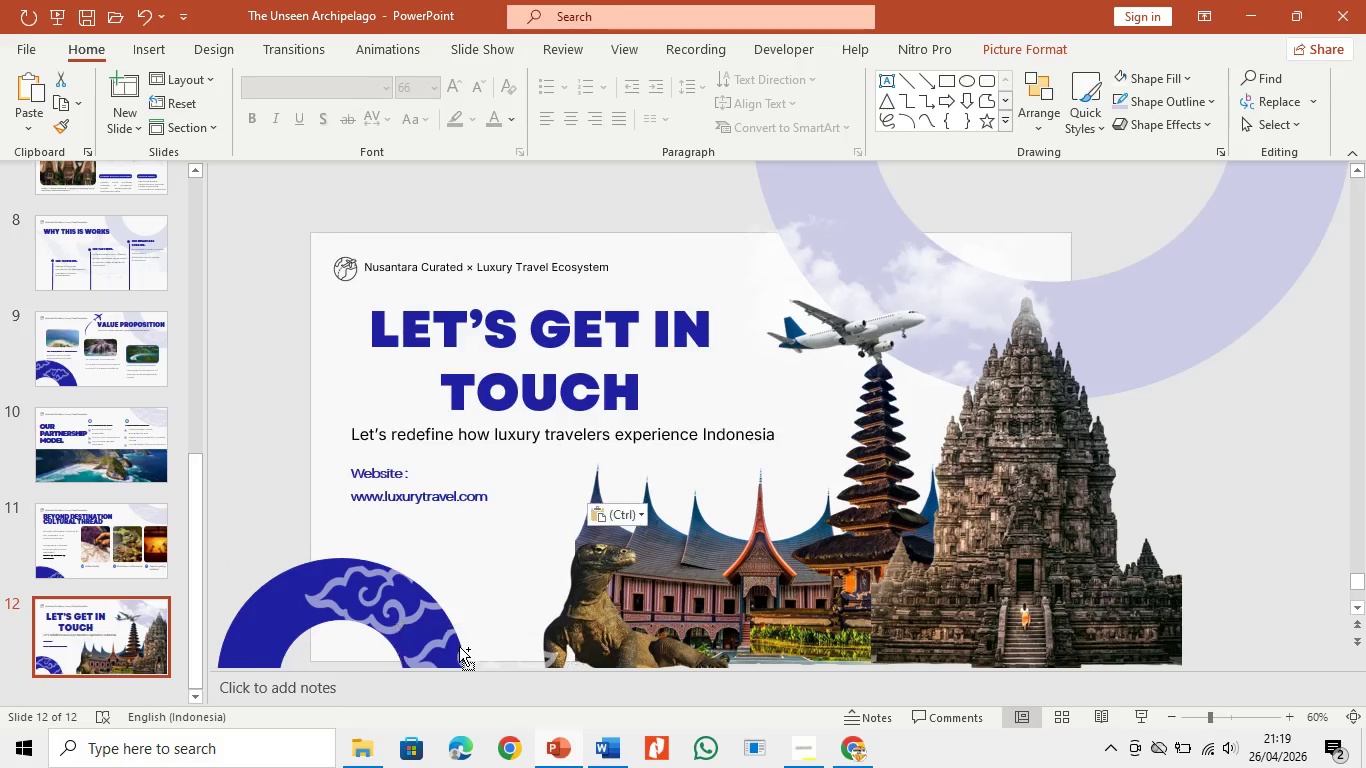 
key(Control+V)
 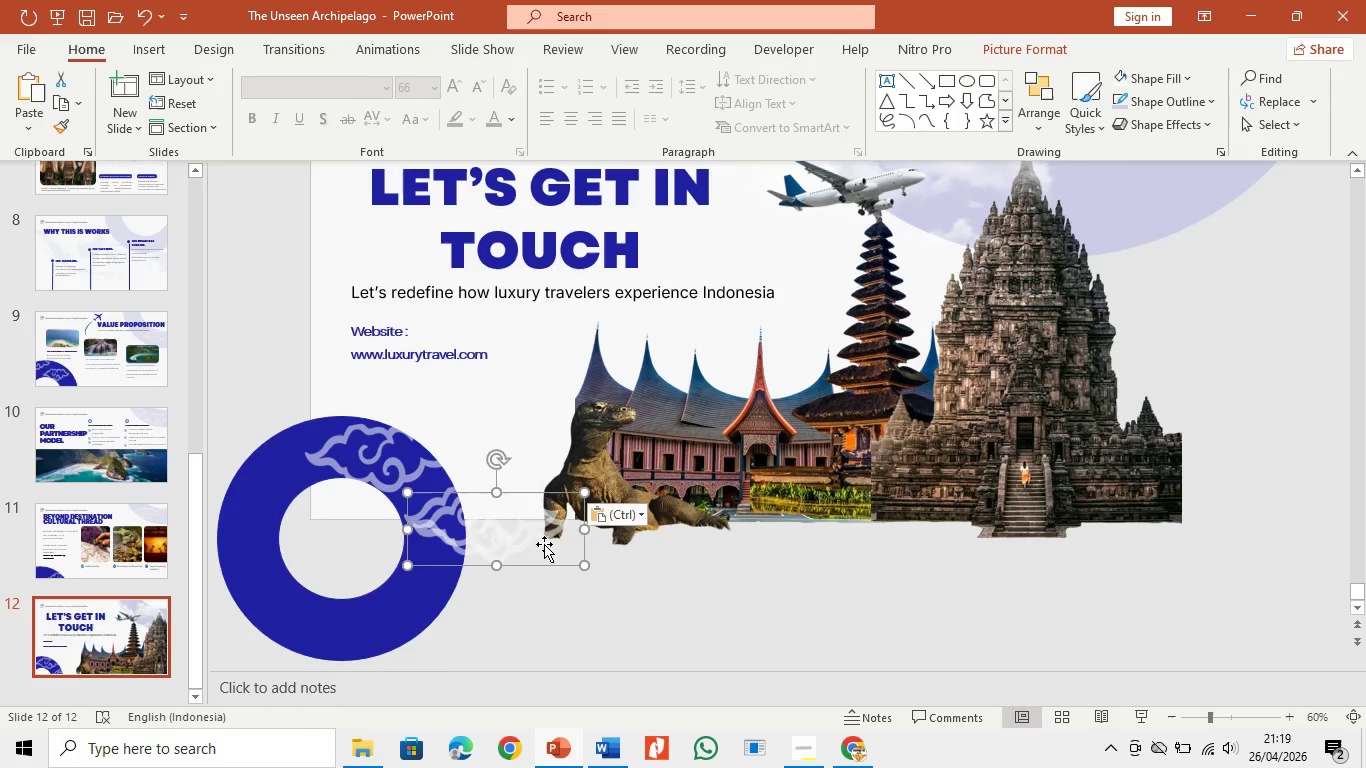 
left_click_drag(start_coordinate=[544, 544], to_coordinate=[822, 299])
 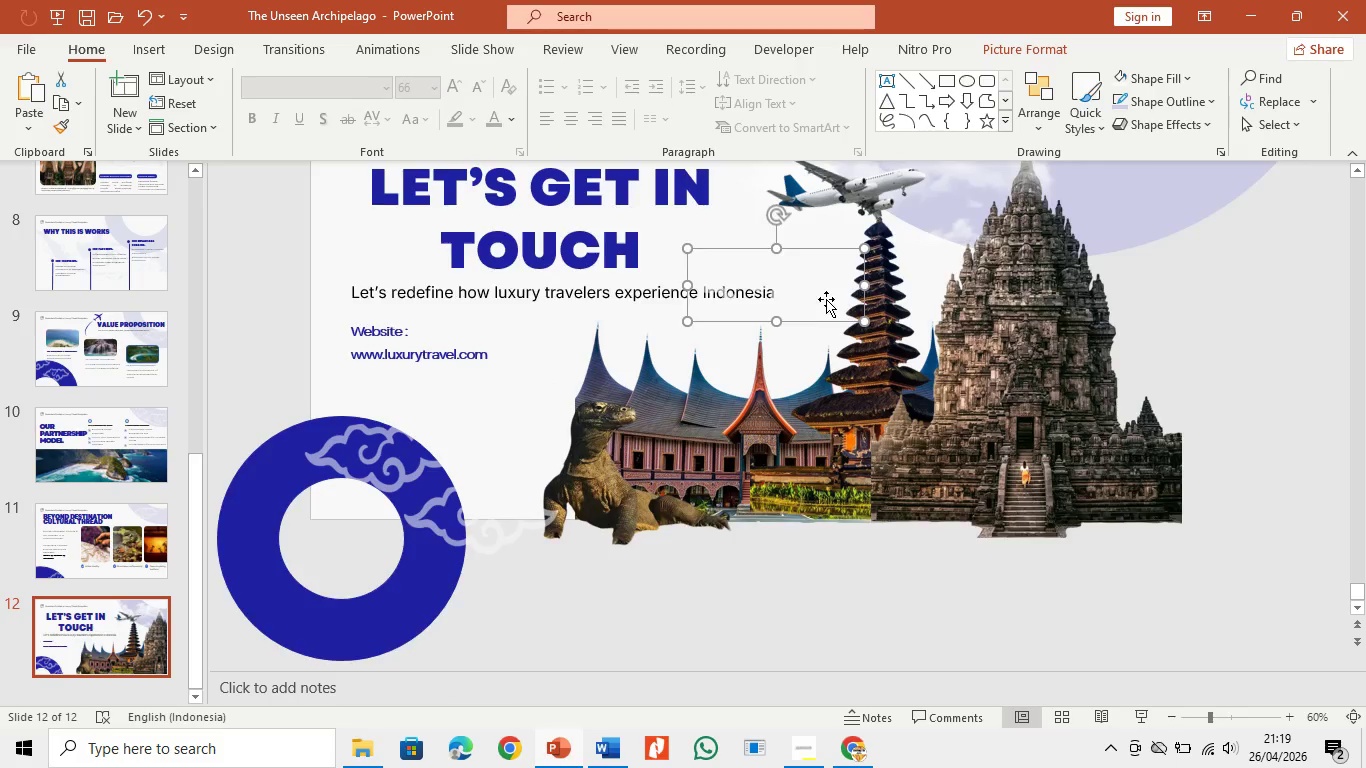 
scroll: coordinate [826, 299], scroll_direction: up, amount: 4.0
 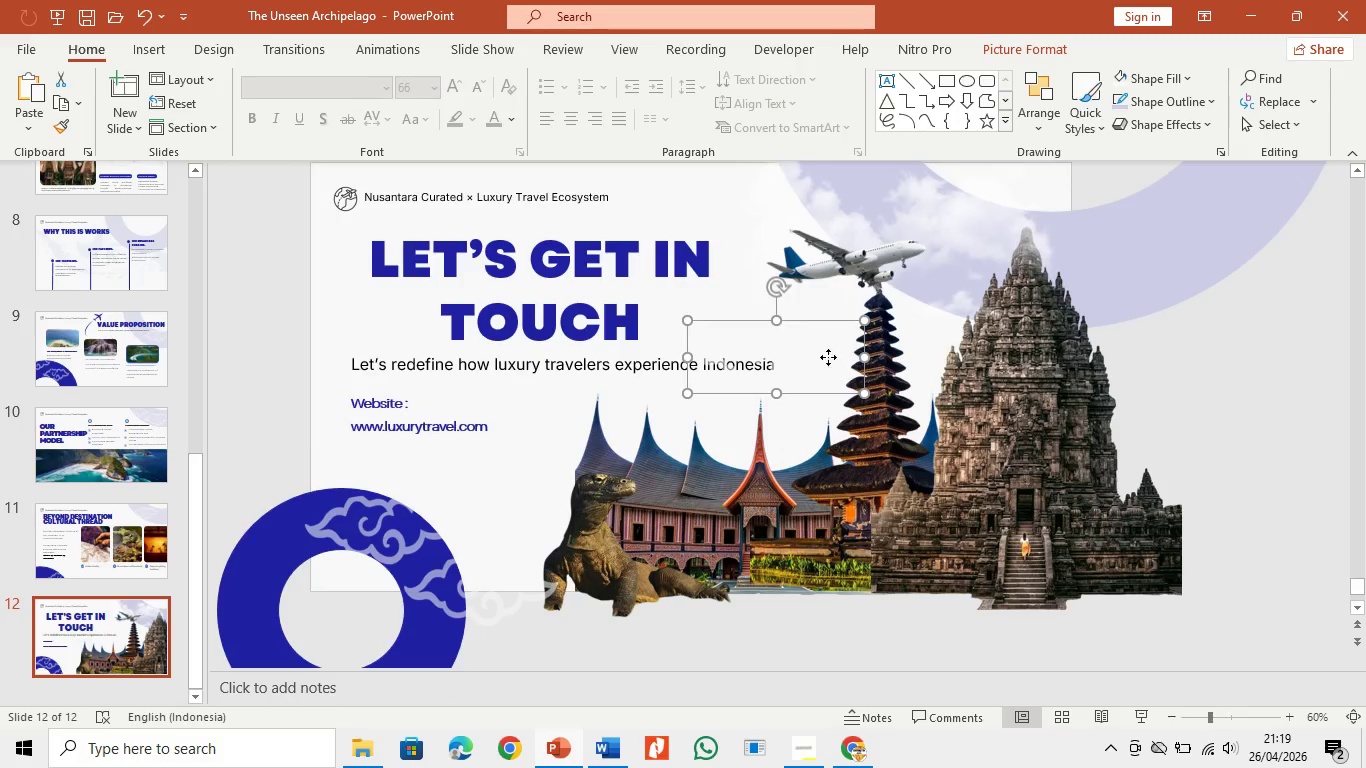 
left_click_drag(start_coordinate=[828, 358], to_coordinate=[1032, 369])
 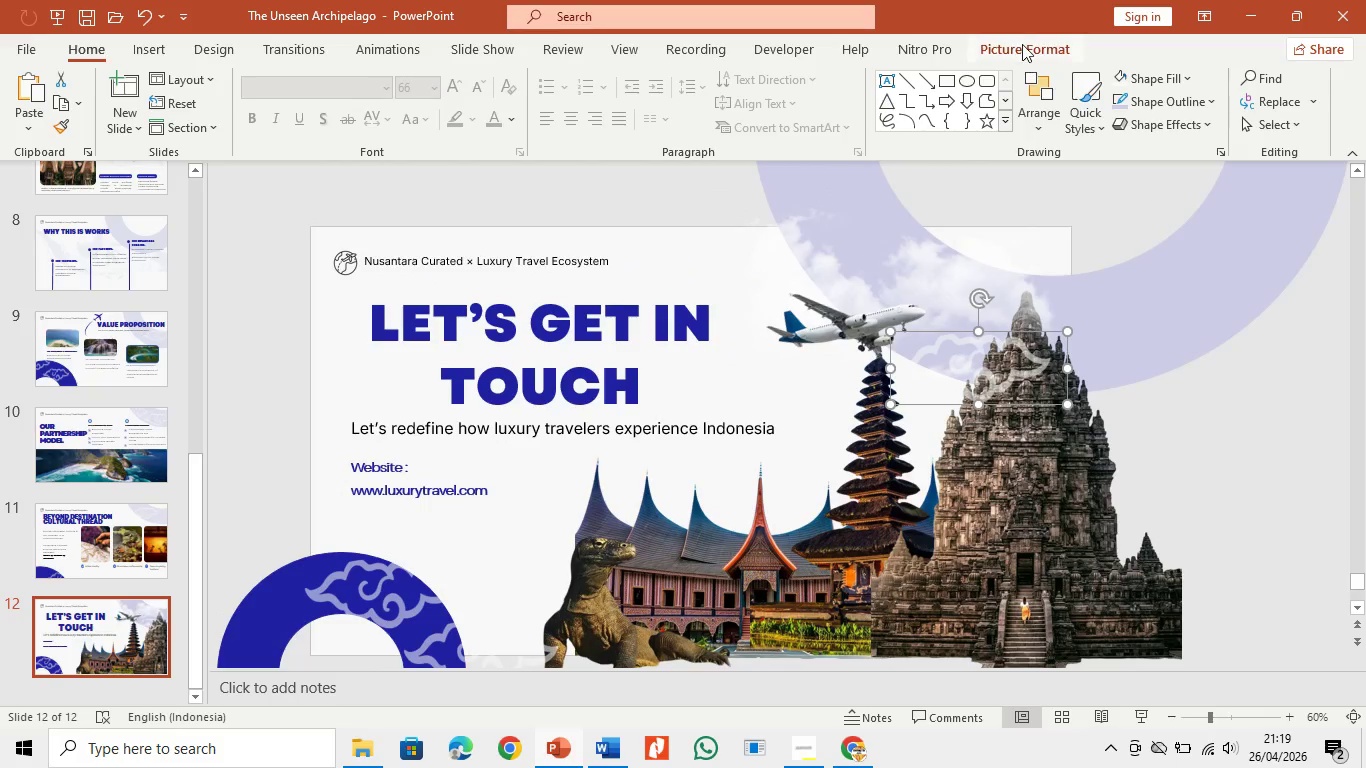 
left_click([1022, 44])
 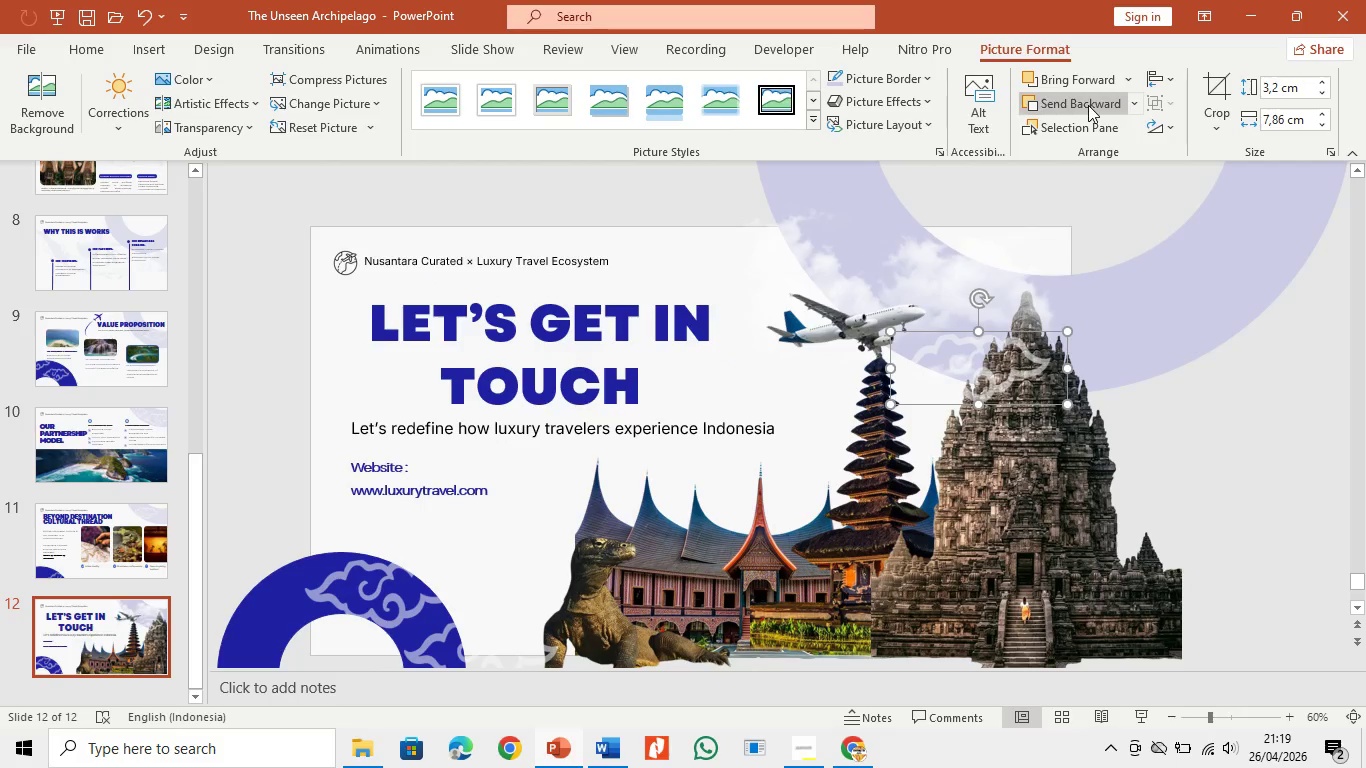 
double_click([1088, 105])
 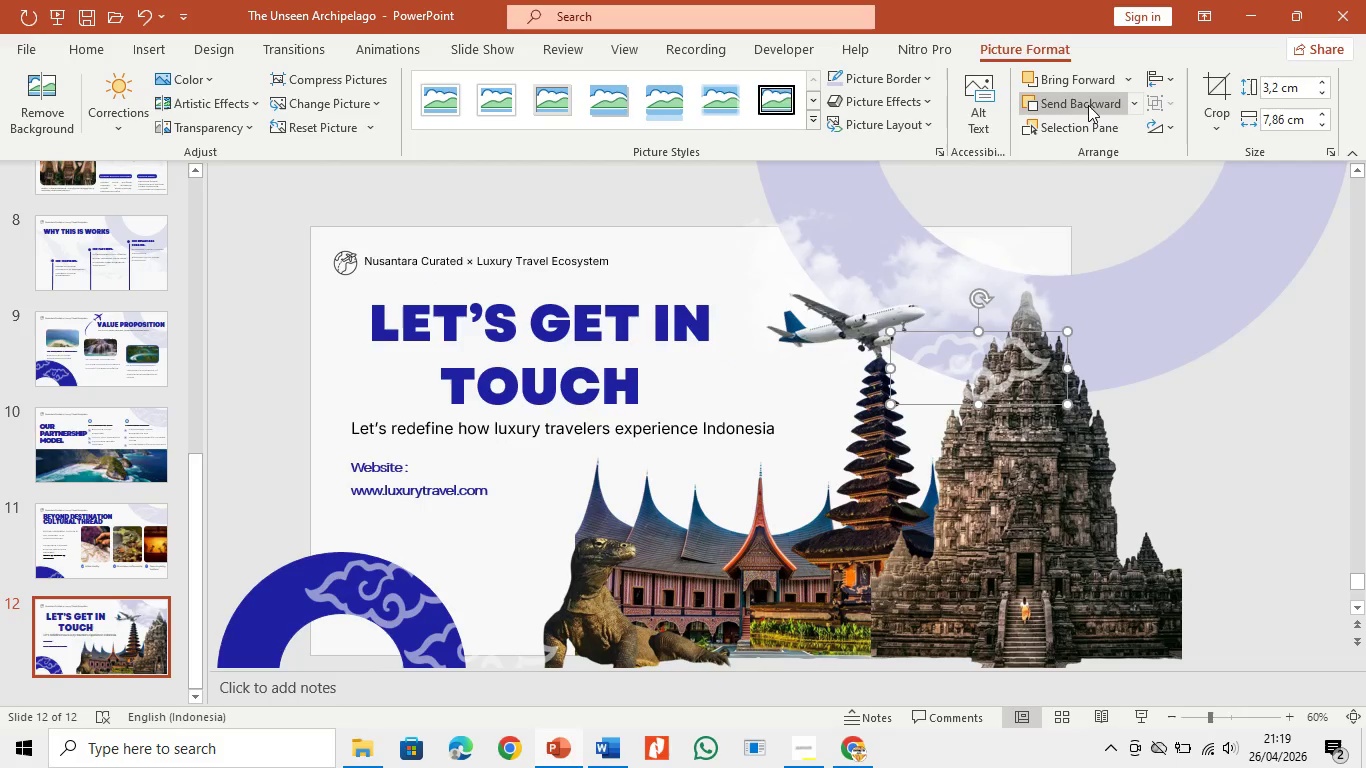 
triple_click([1088, 105])
 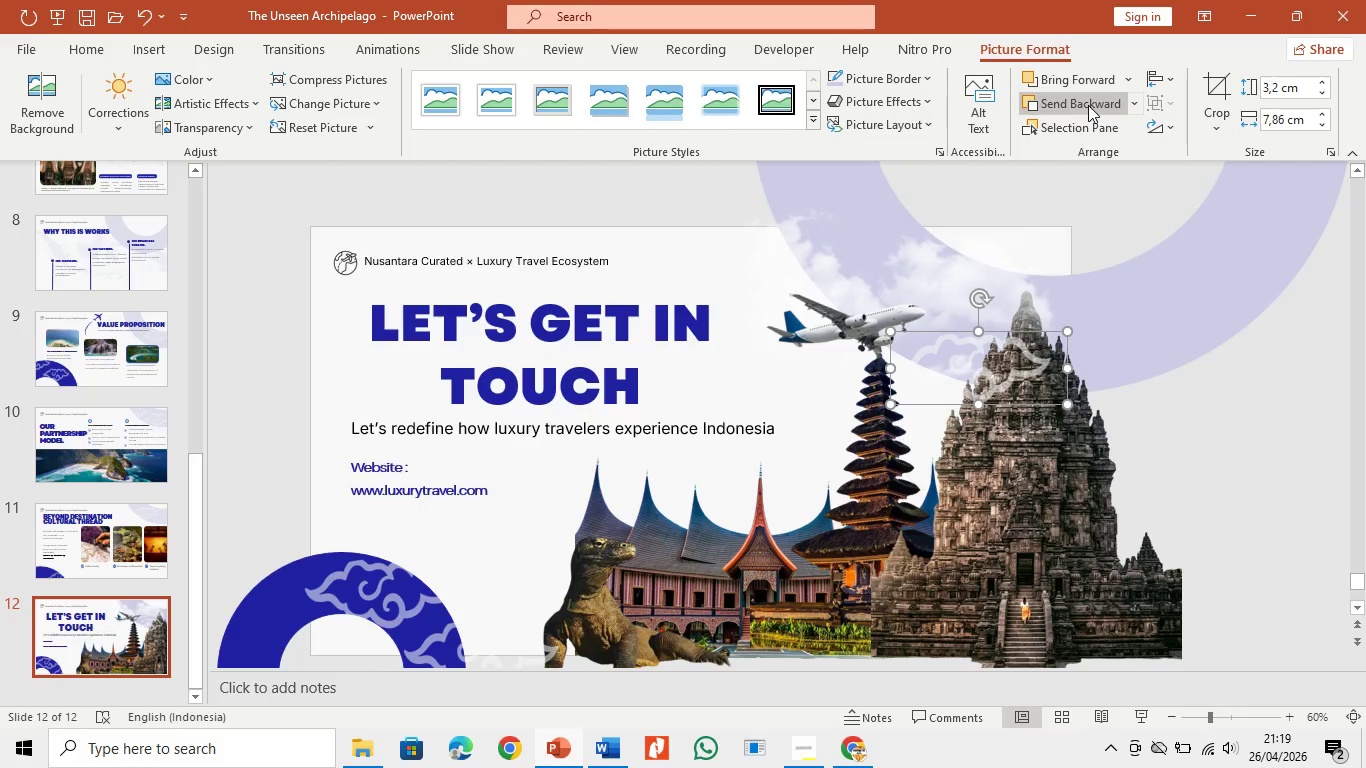 
triple_click([1088, 105])
 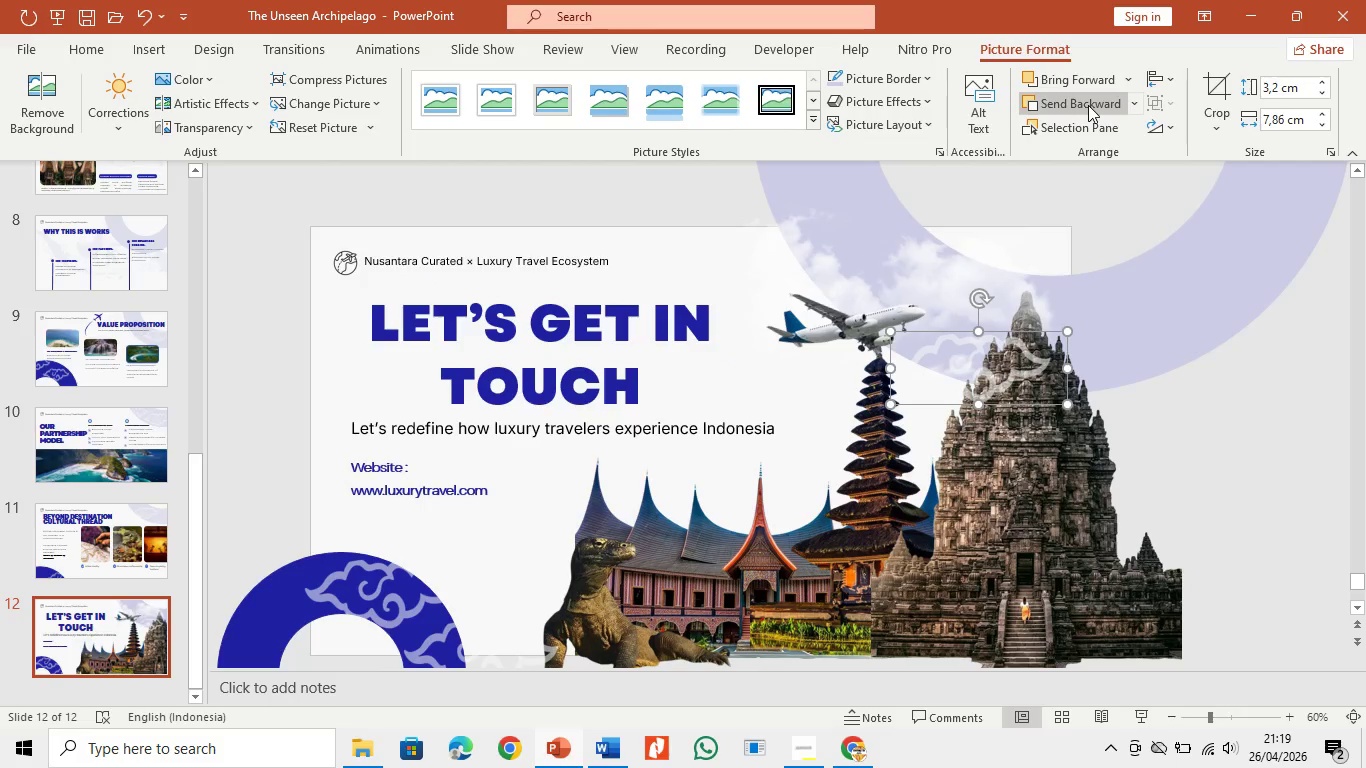 
triple_click([1088, 105])
 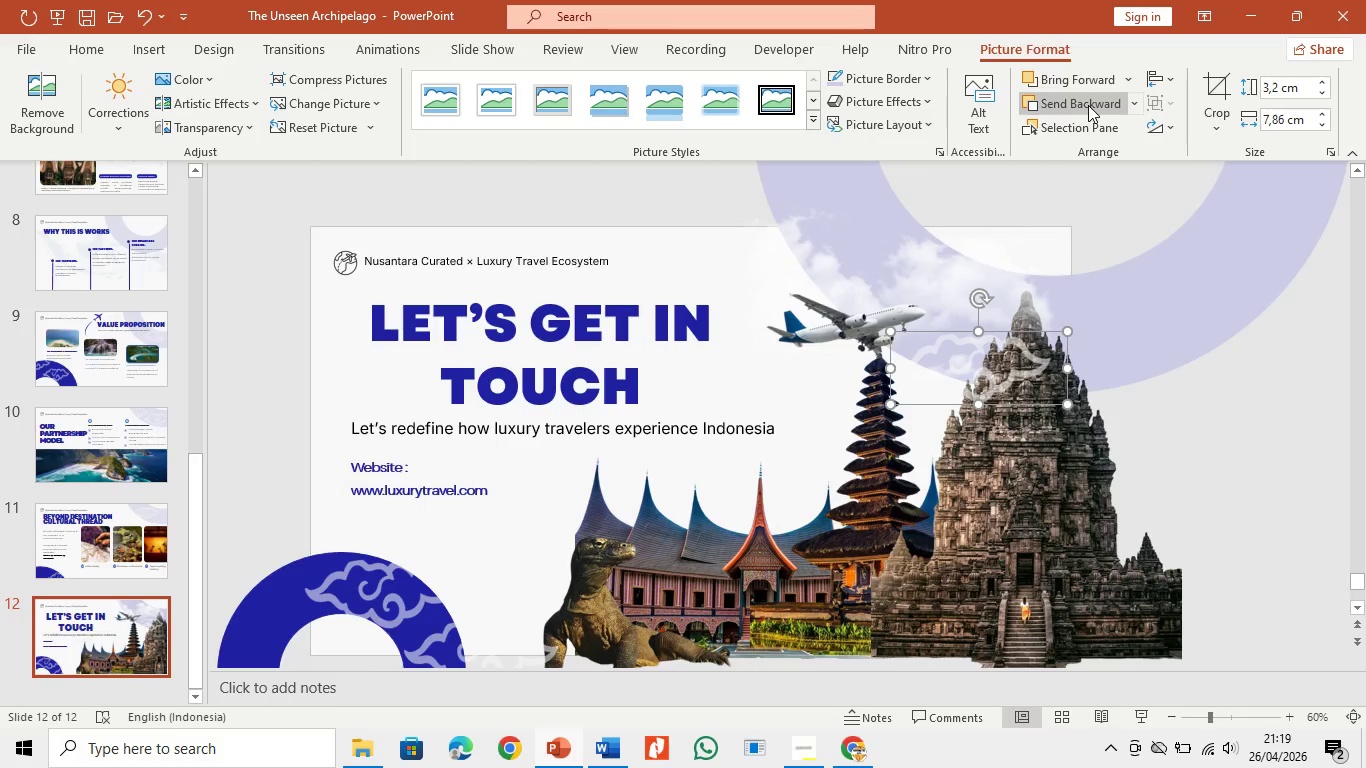 
triple_click([1088, 105])
 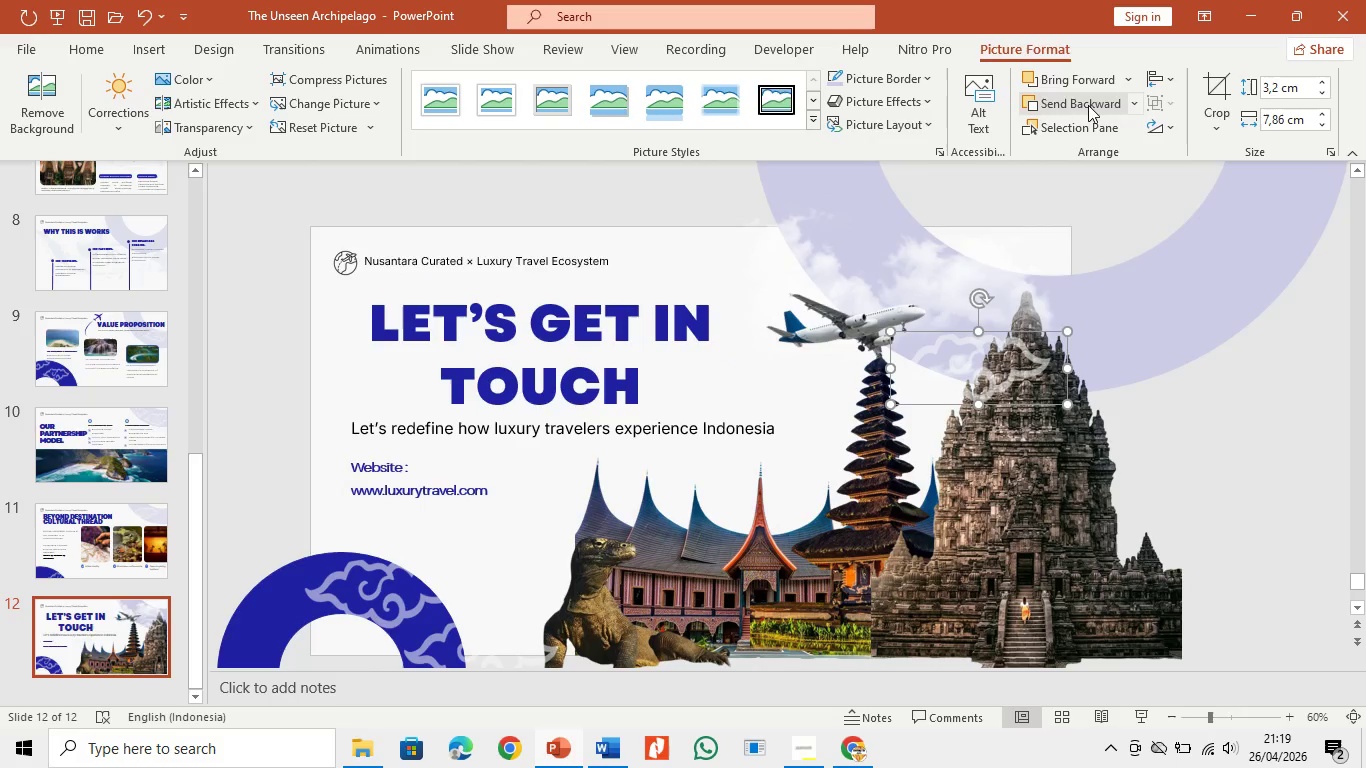 
triple_click([1088, 105])
 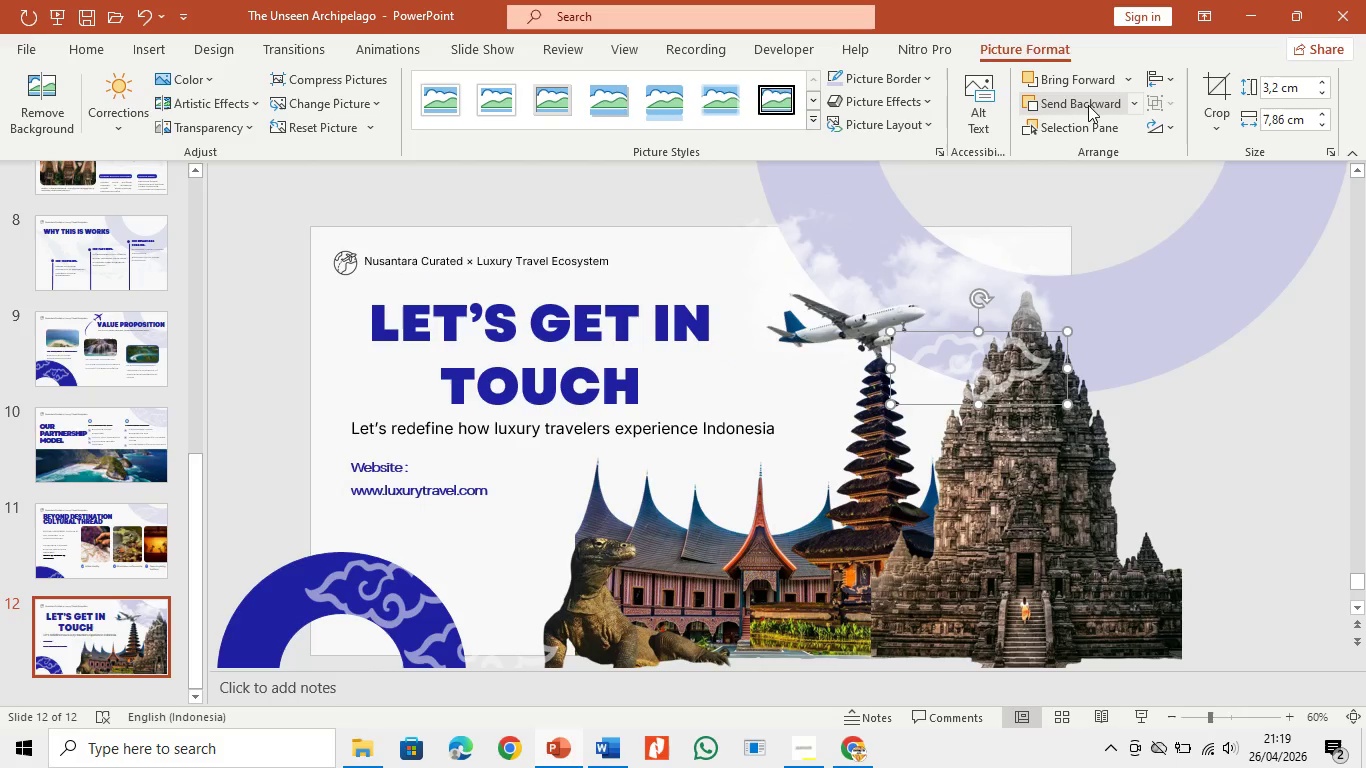 
triple_click([1088, 105])
 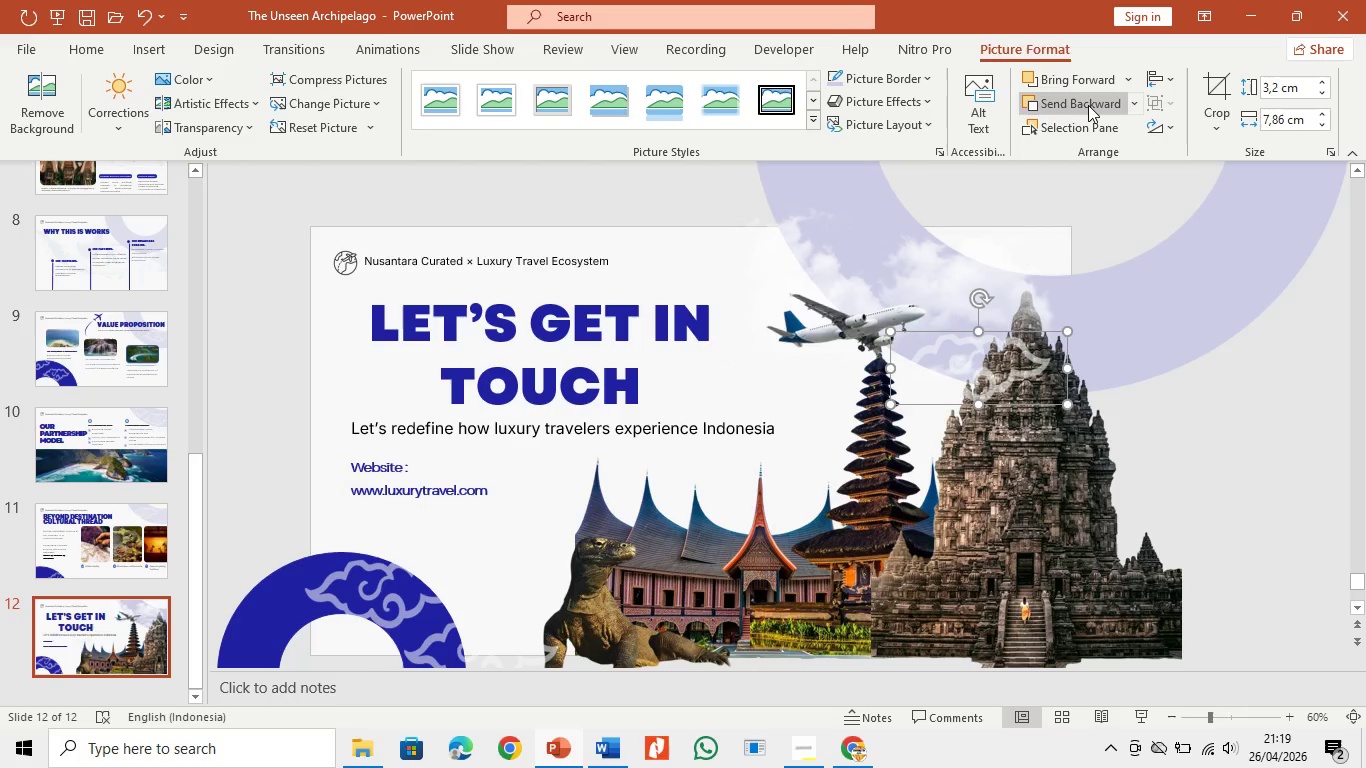 
triple_click([1088, 105])
 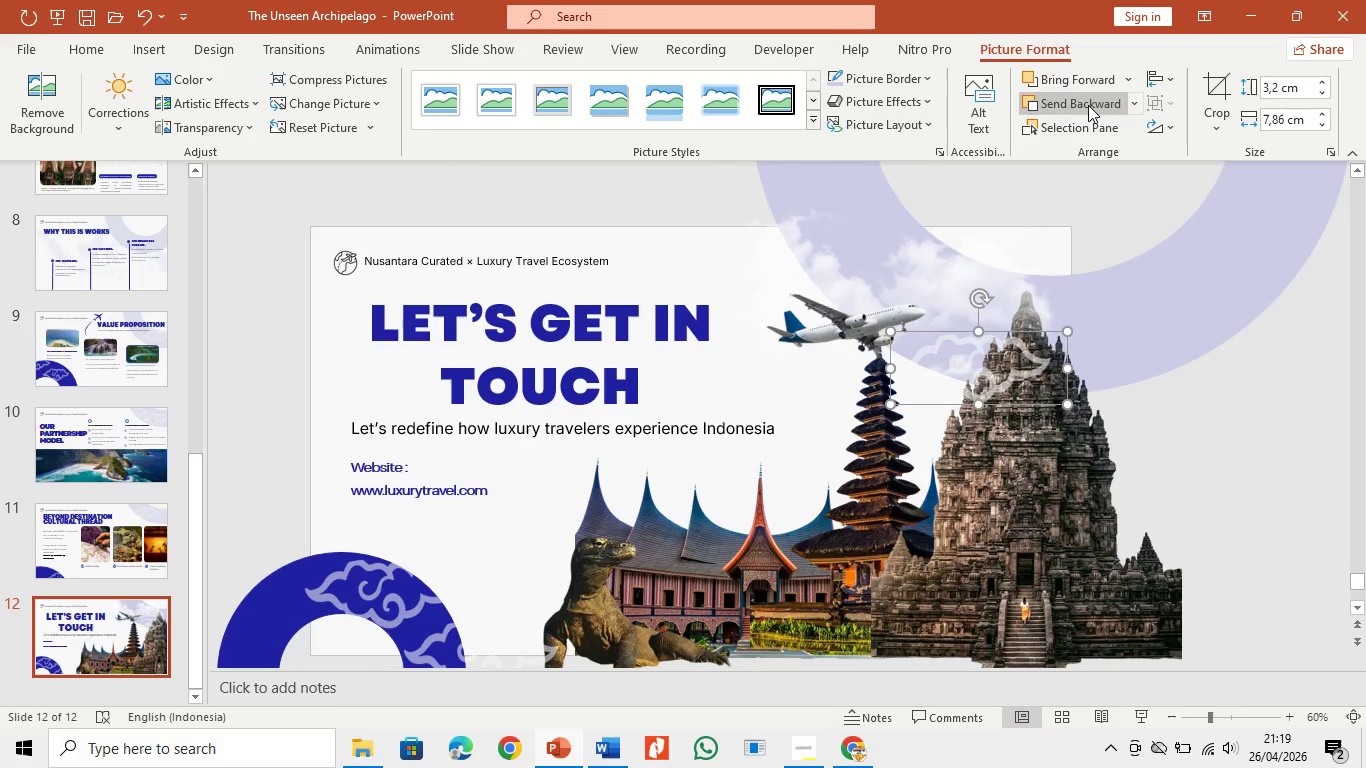 
triple_click([1088, 105])
 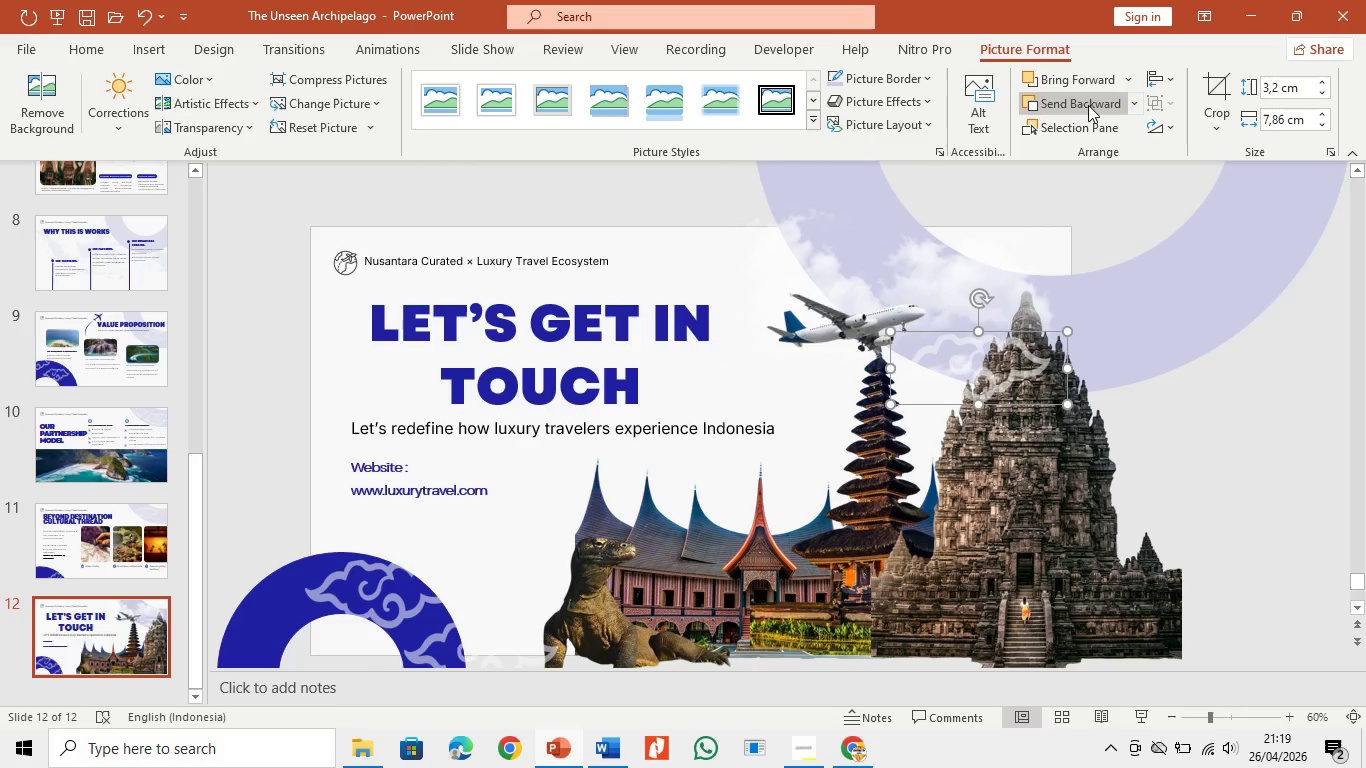 
triple_click([1088, 105])
 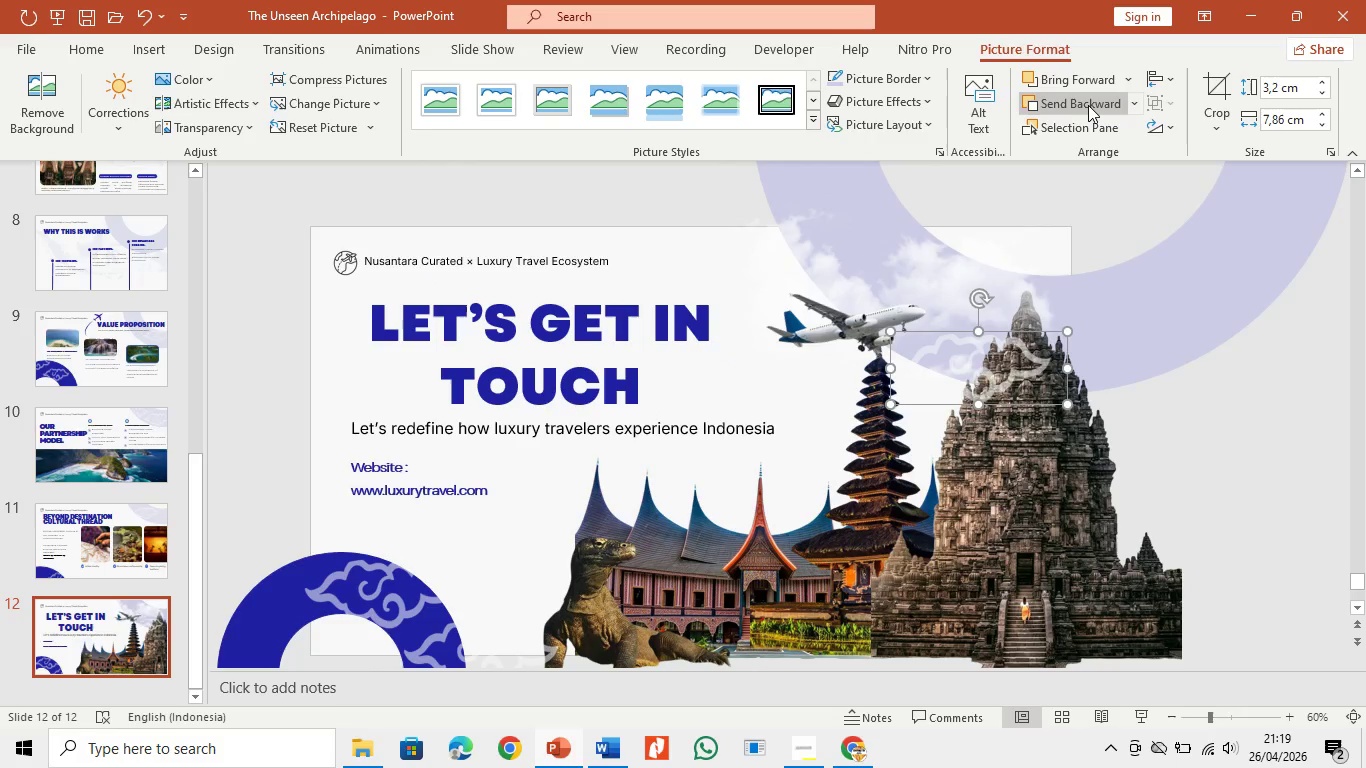 
triple_click([1088, 105])
 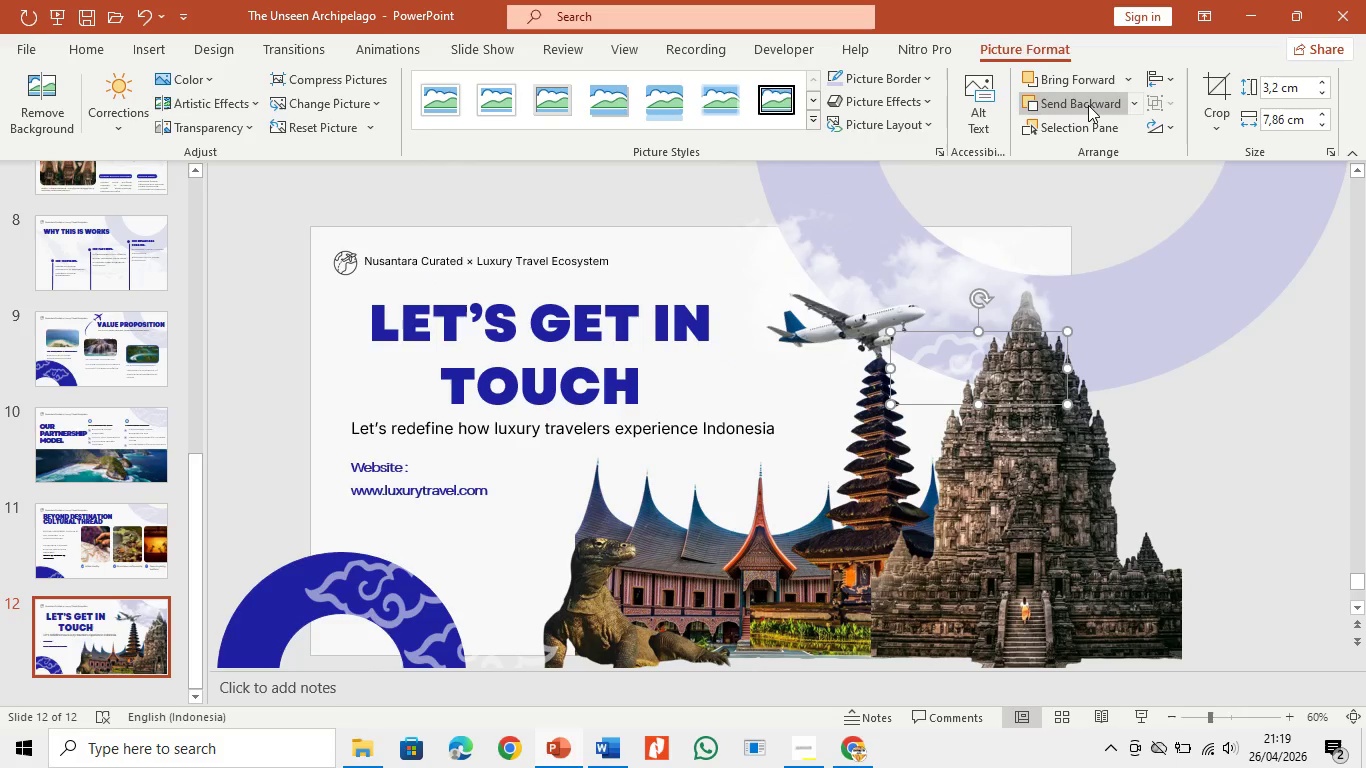 
triple_click([1088, 105])
 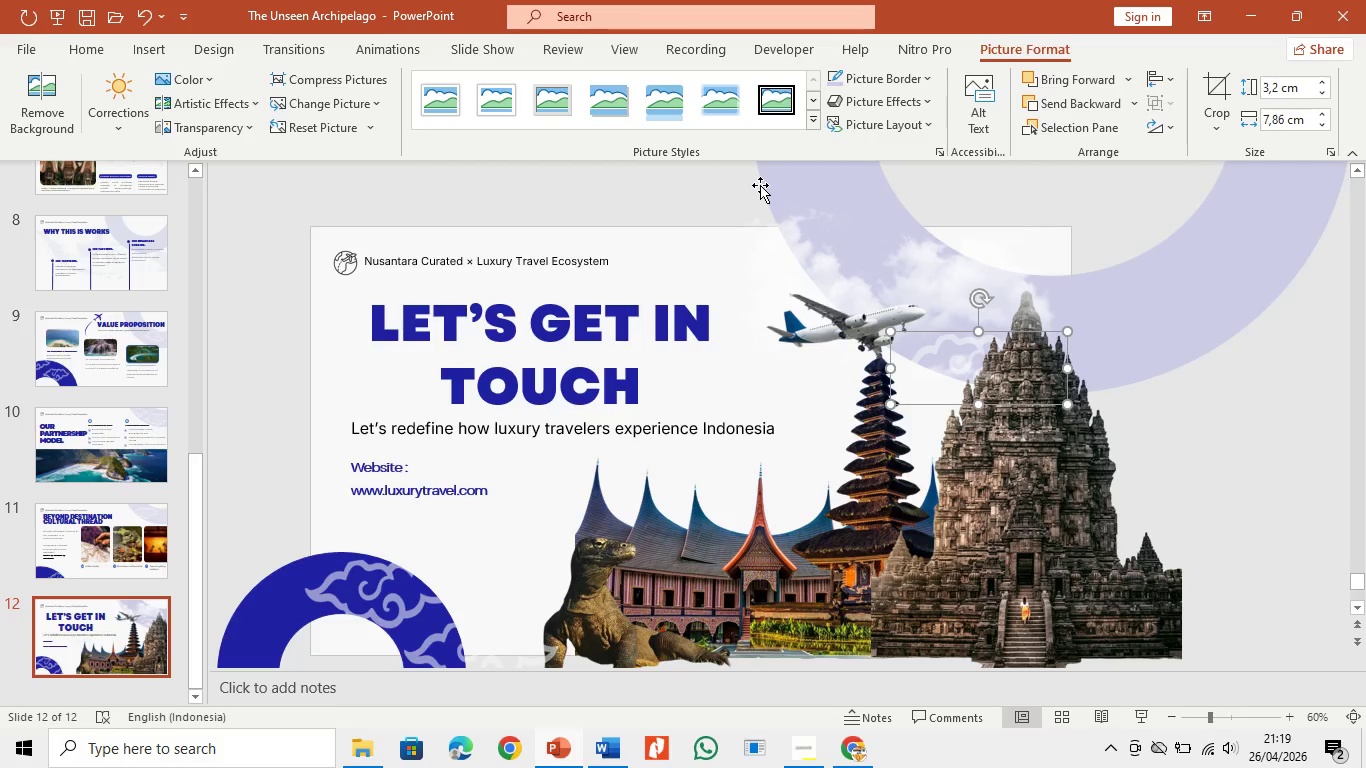 
key(Control+V)
 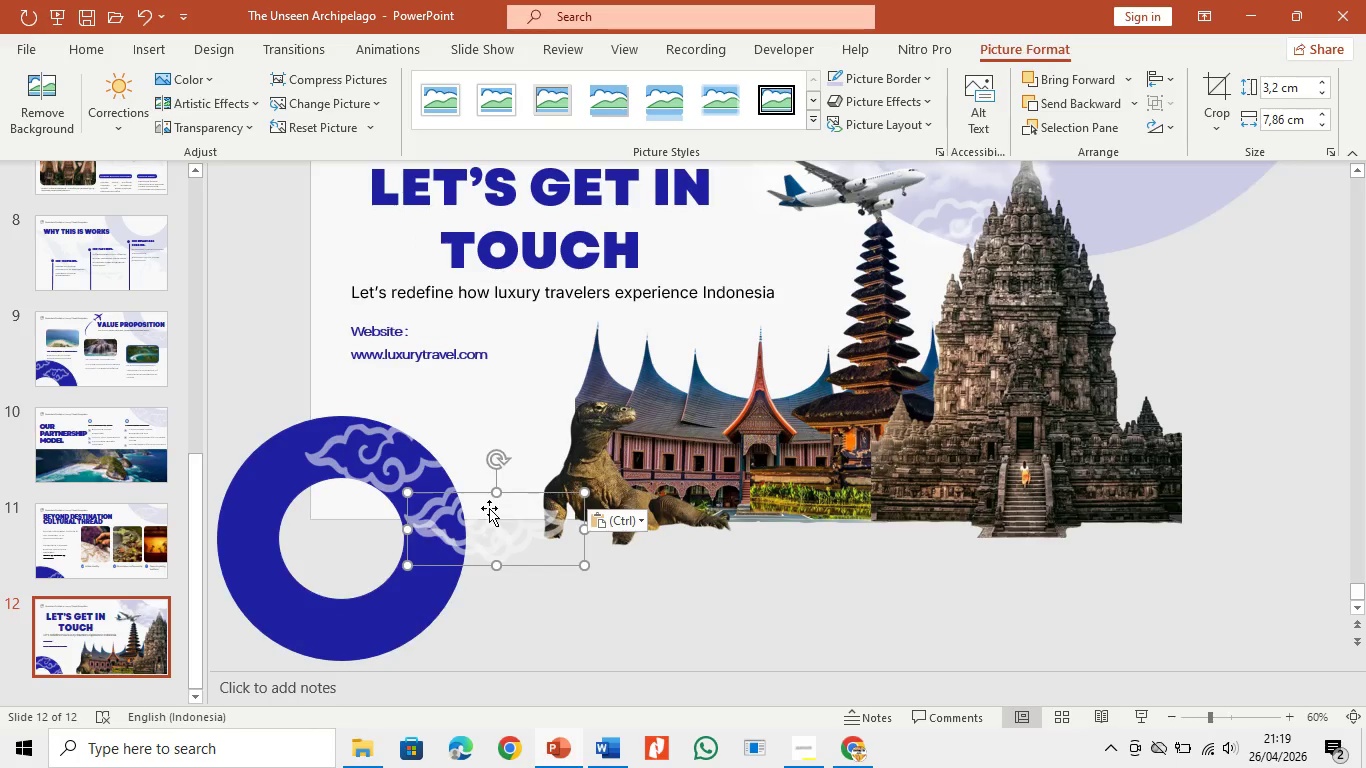 
left_click_drag(start_coordinate=[514, 521], to_coordinate=[929, 150])
 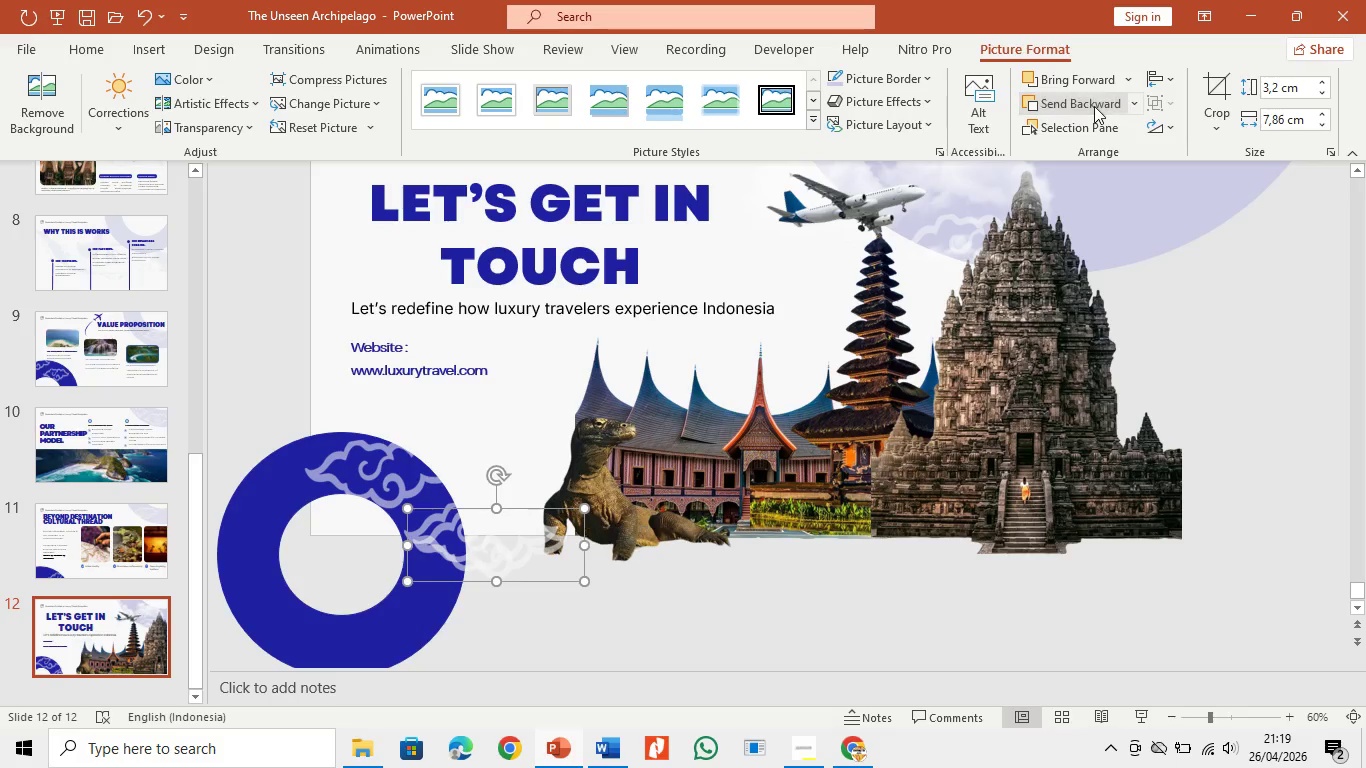 
double_click([1094, 106])
 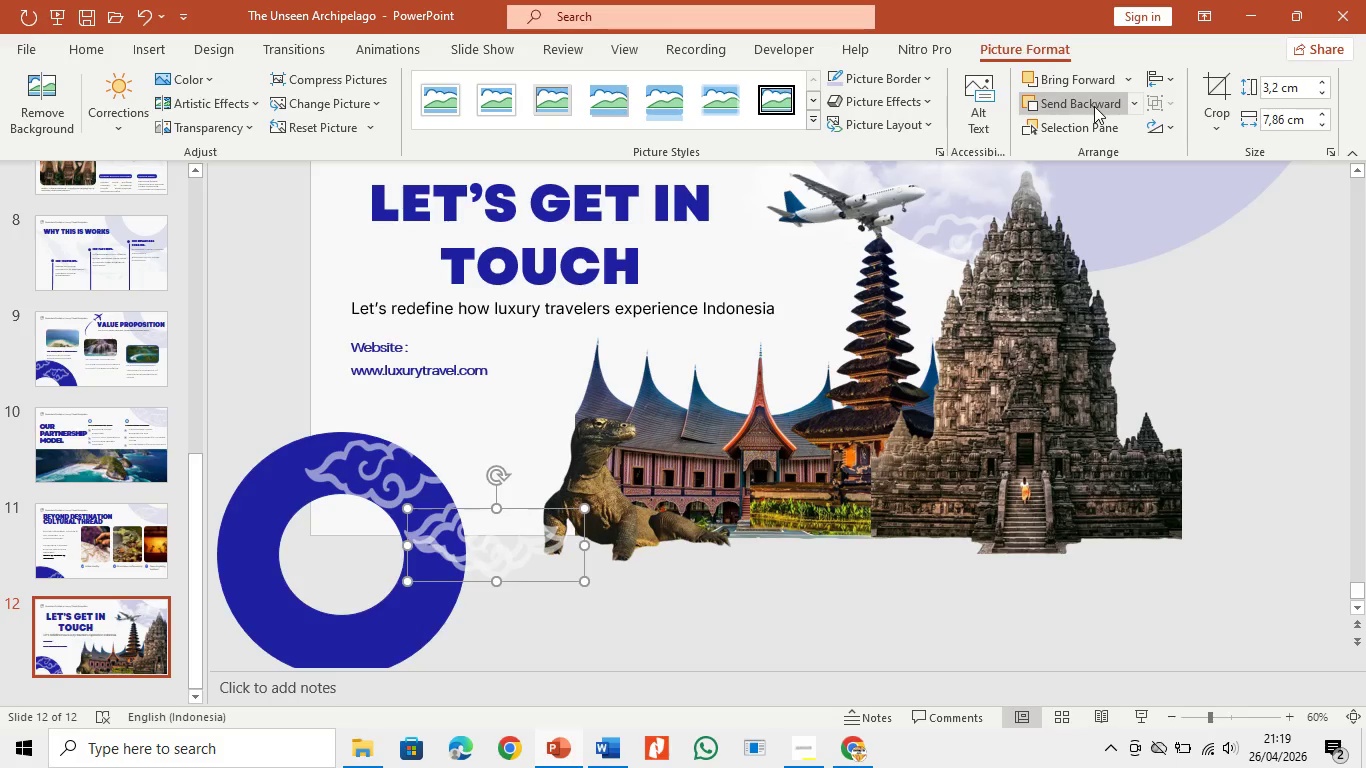 
triple_click([1094, 106])
 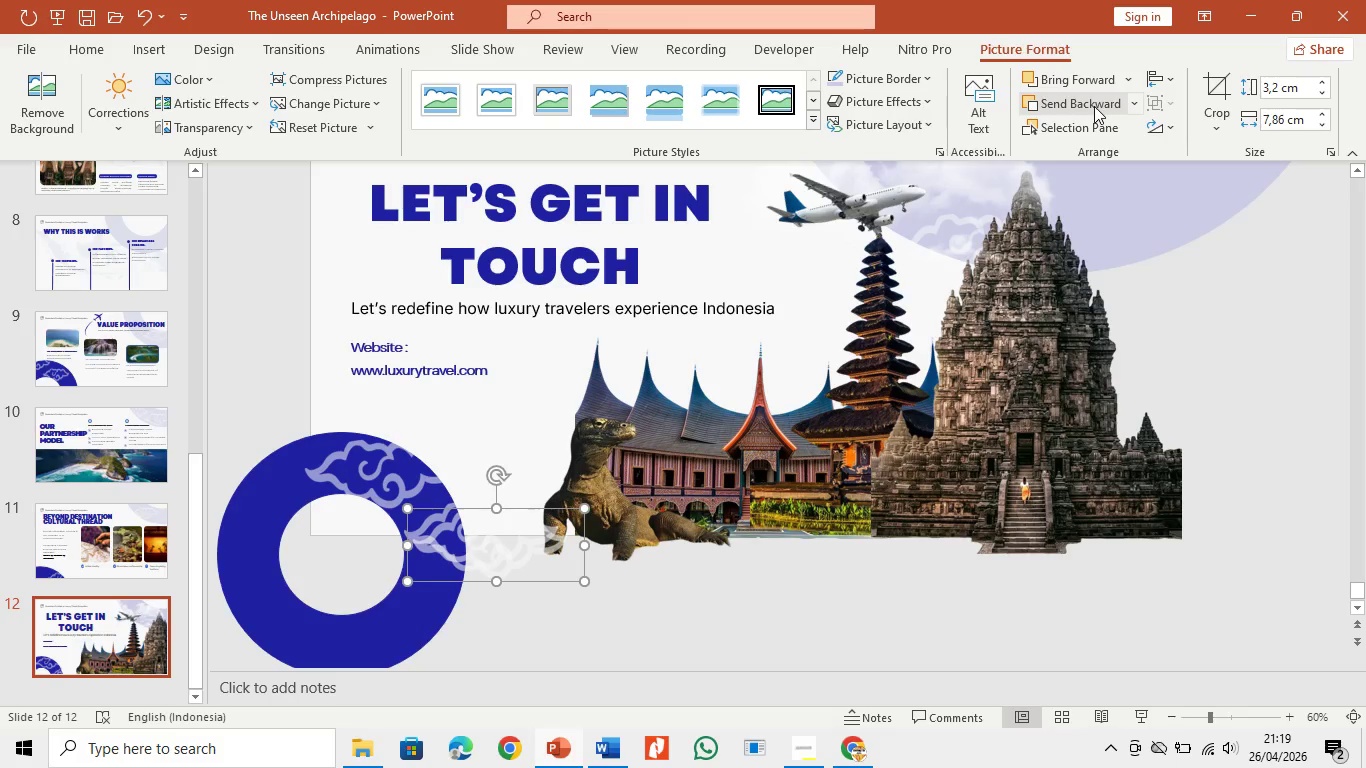 
left_click([1094, 106])
 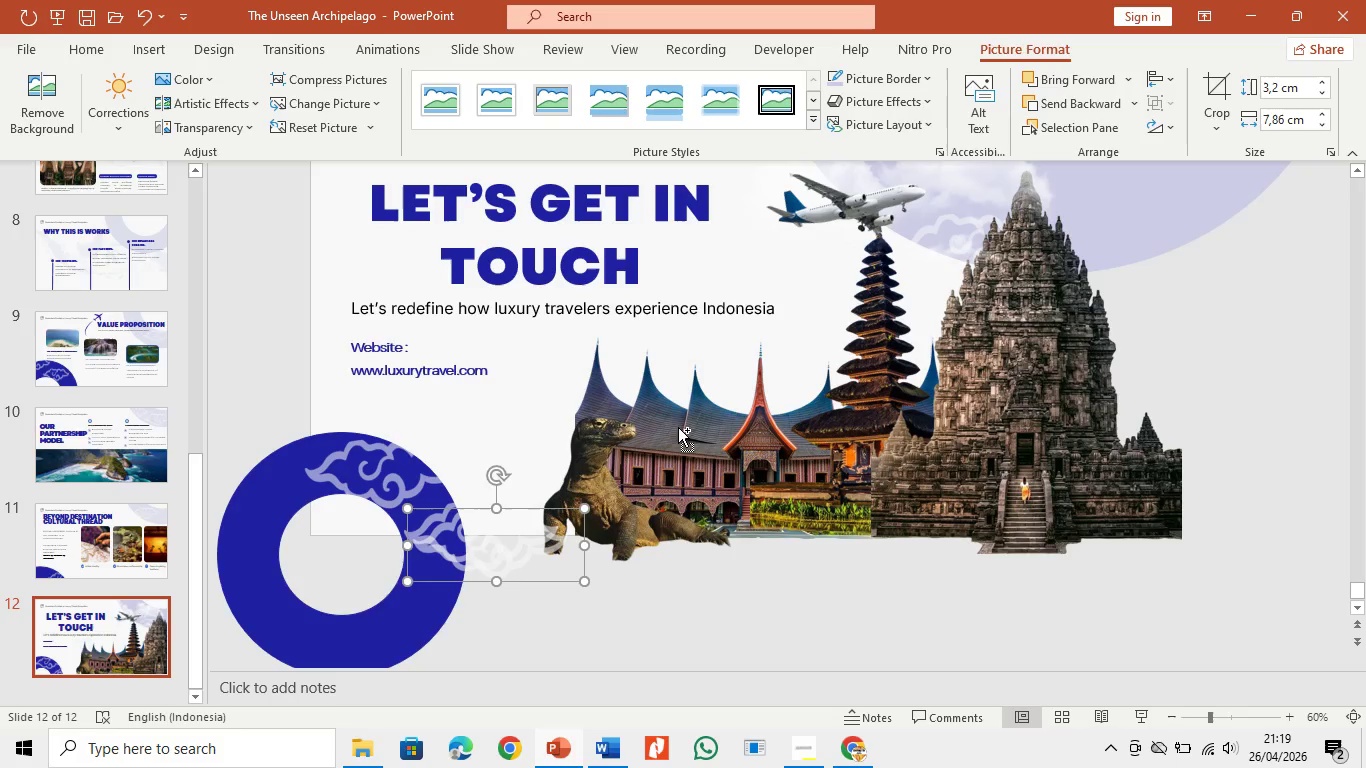 
key(Control+ControlLeft)
 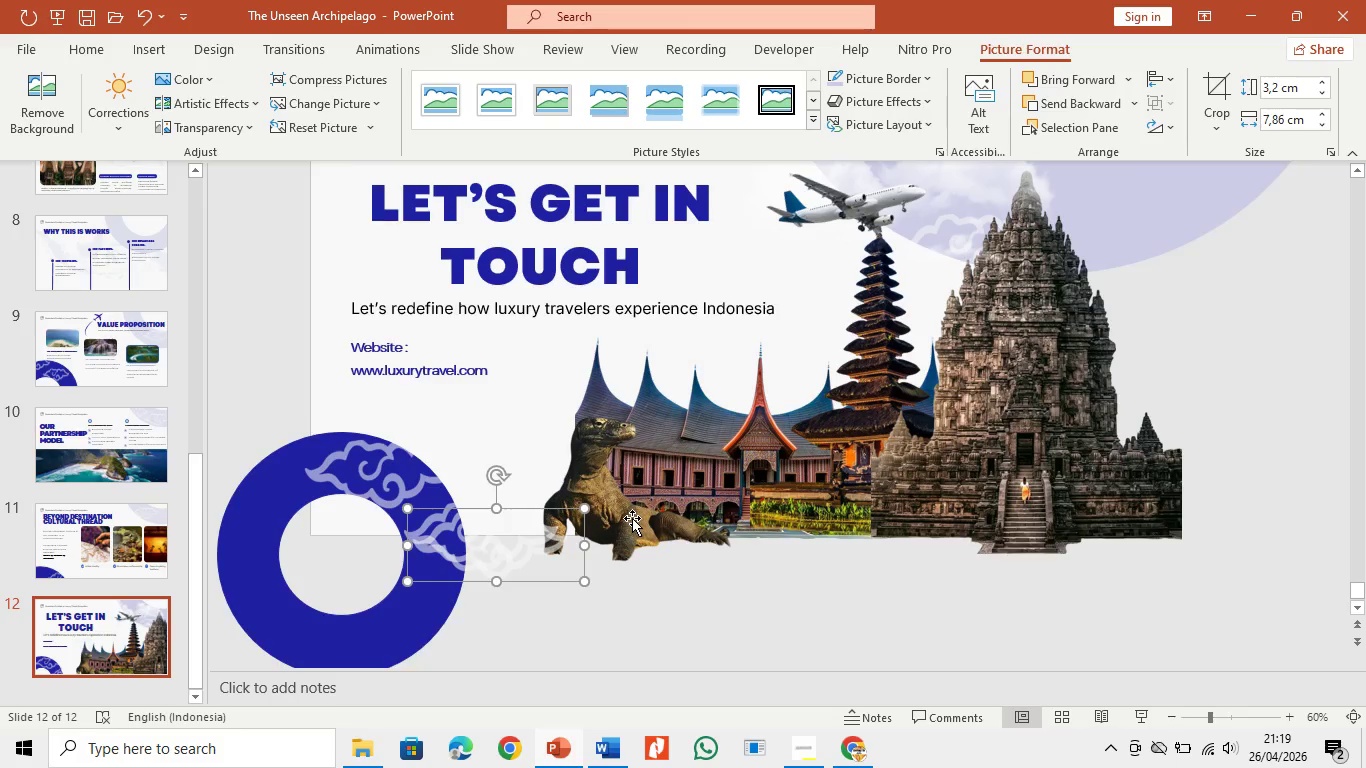 
scroll: coordinate [633, 523], scroll_direction: up, amount: 2.0
 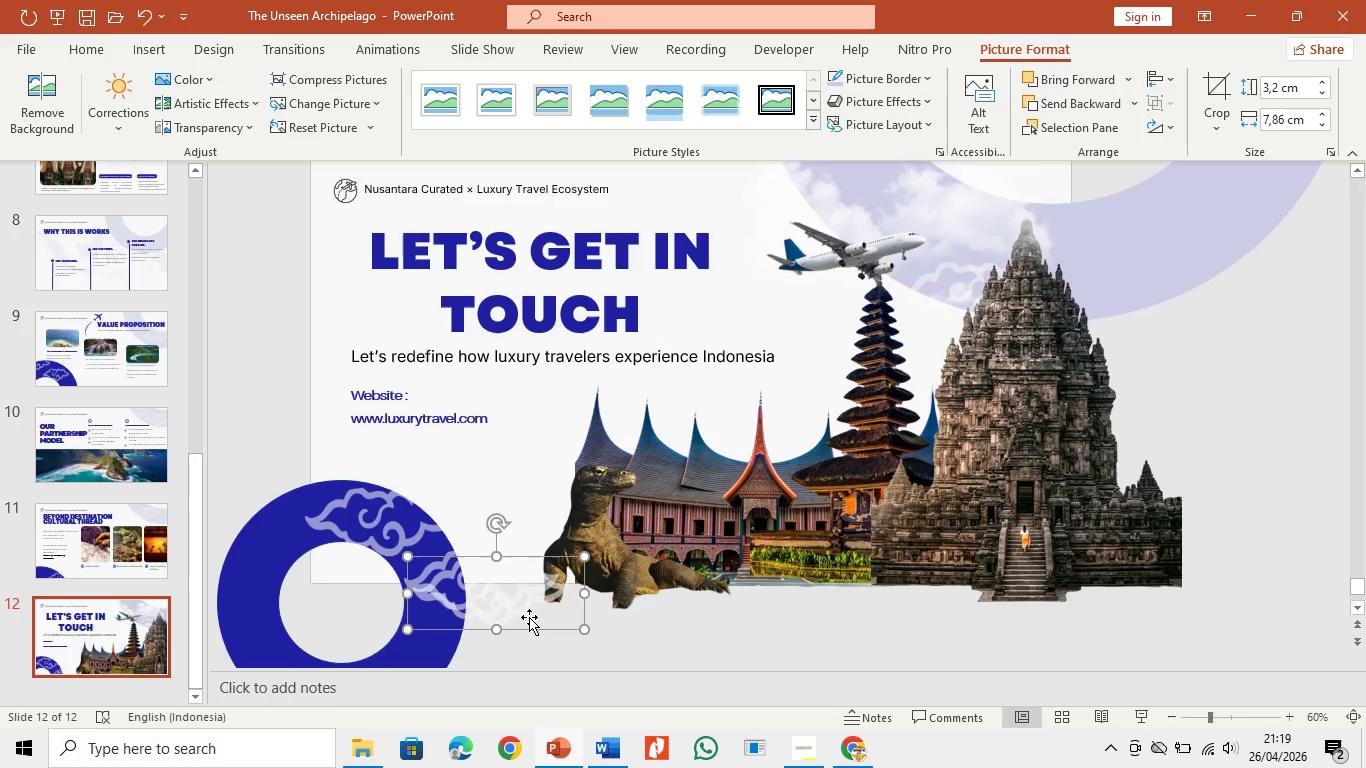 
left_click_drag(start_coordinate=[530, 617], to_coordinate=[945, 248])
 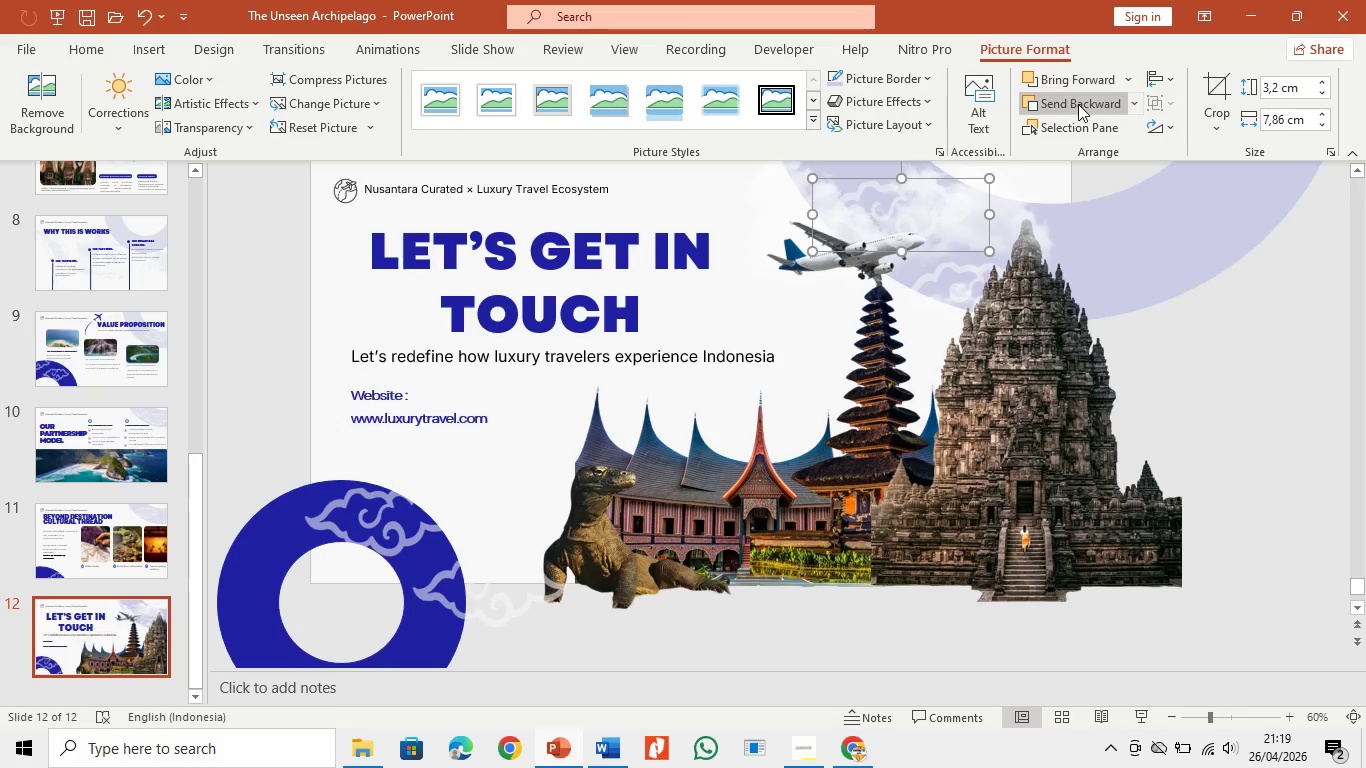 
double_click([1078, 104])
 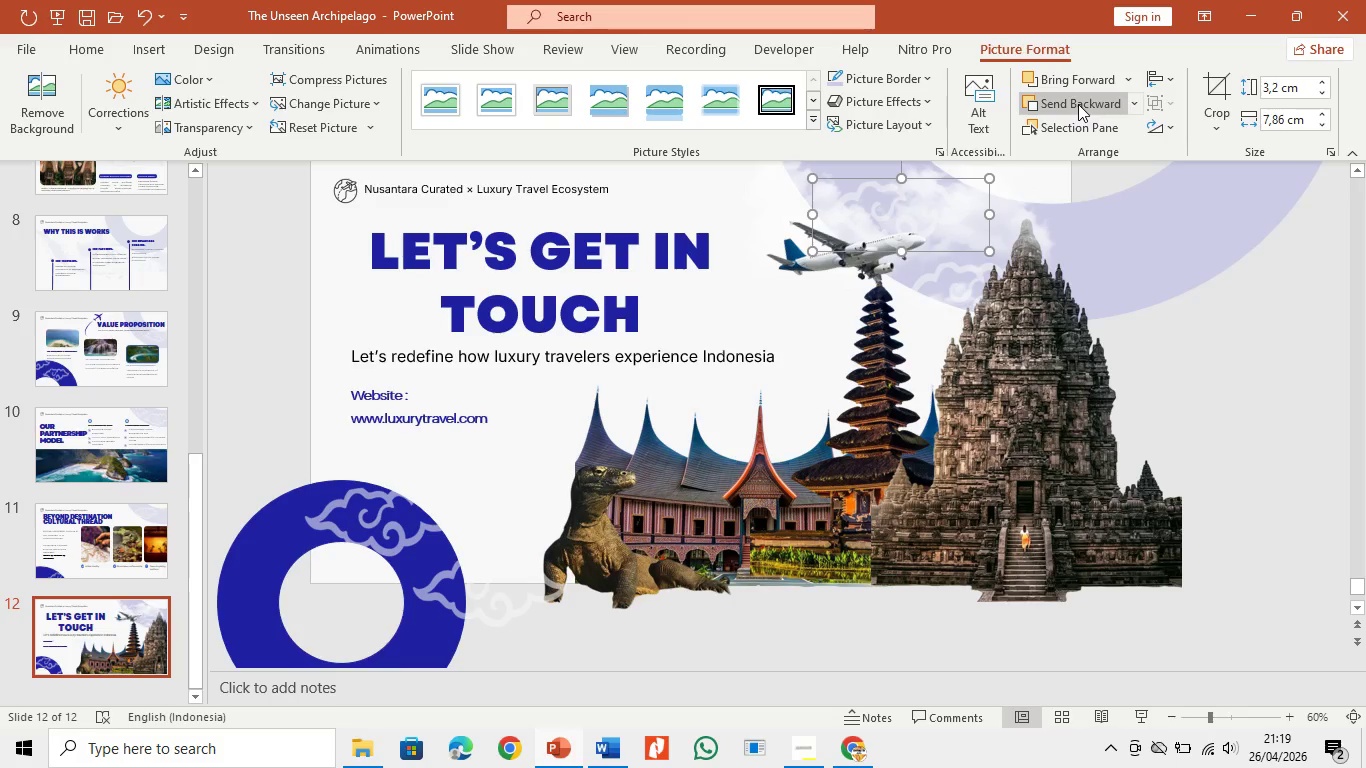 
triple_click([1078, 104])
 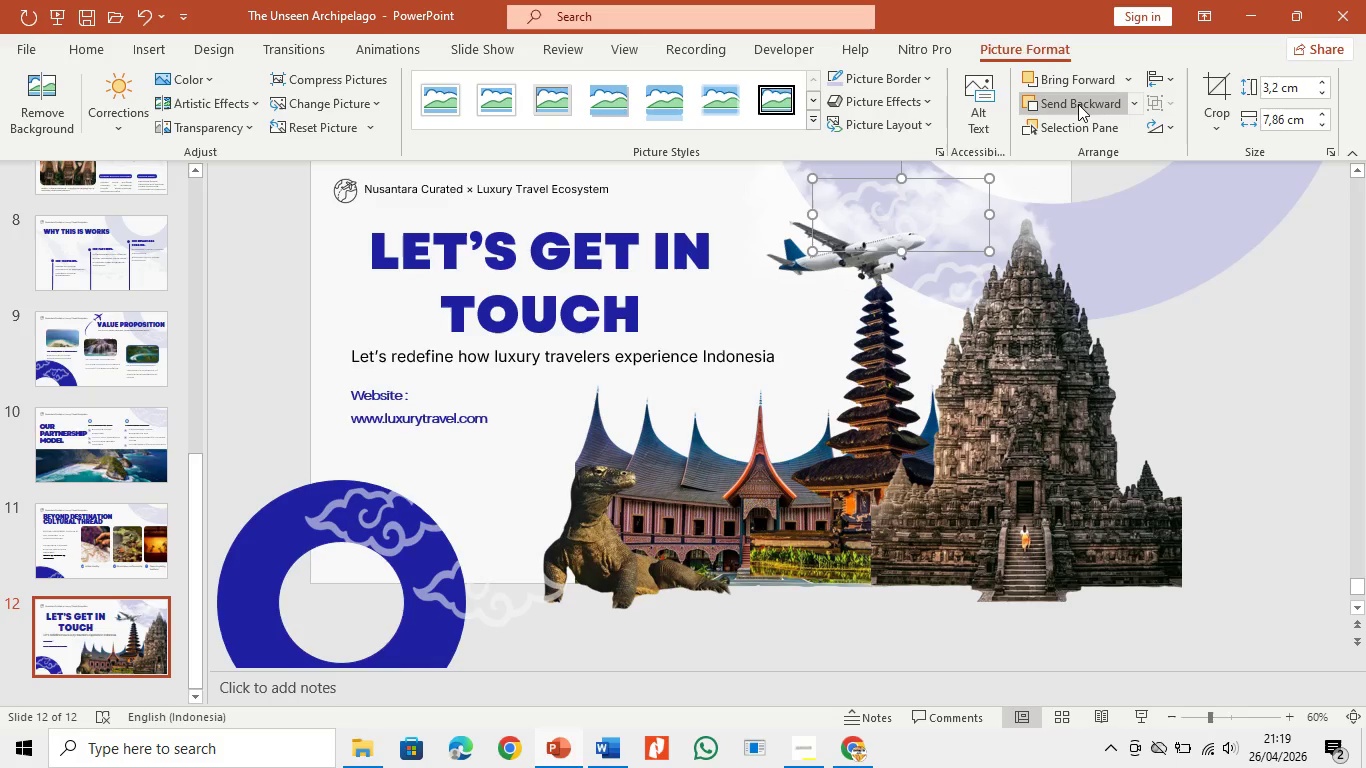 
triple_click([1078, 104])
 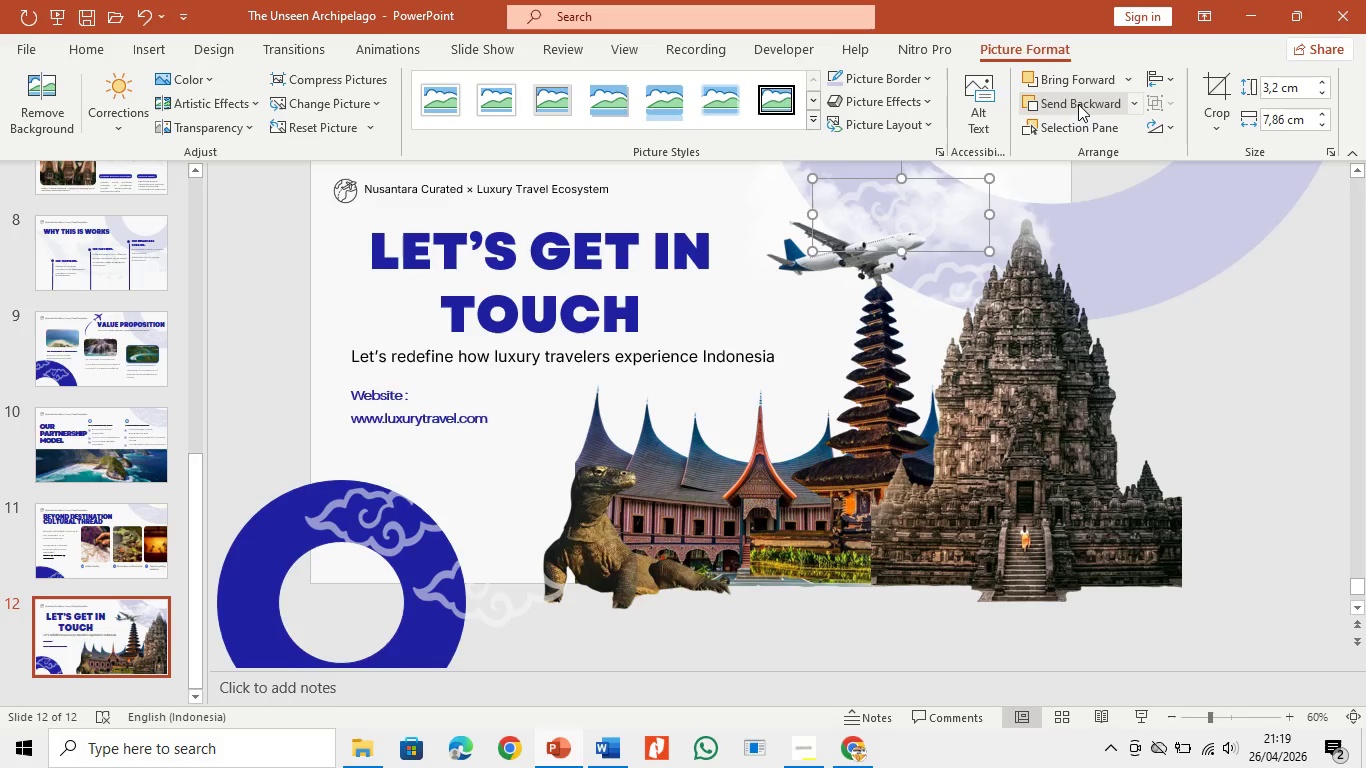 
triple_click([1078, 104])
 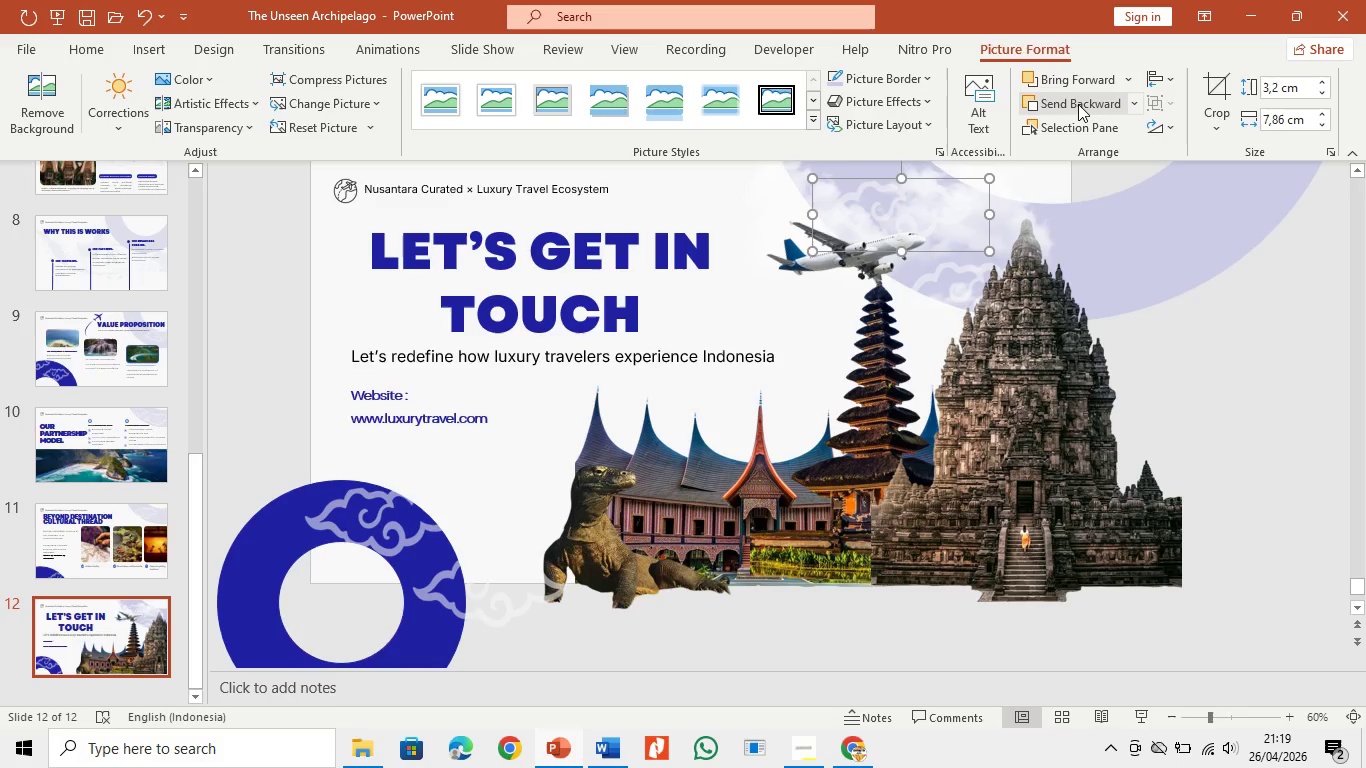 
triple_click([1078, 104])
 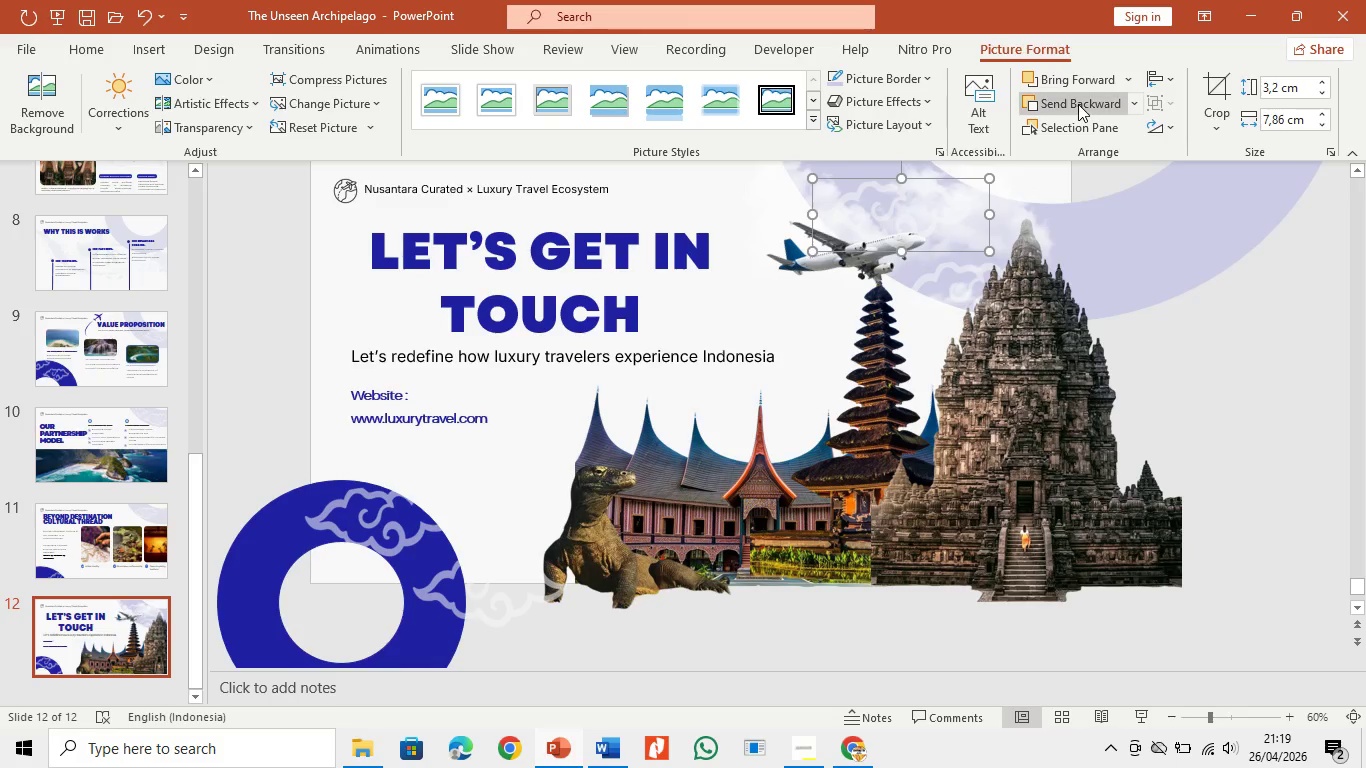 
triple_click([1078, 104])
 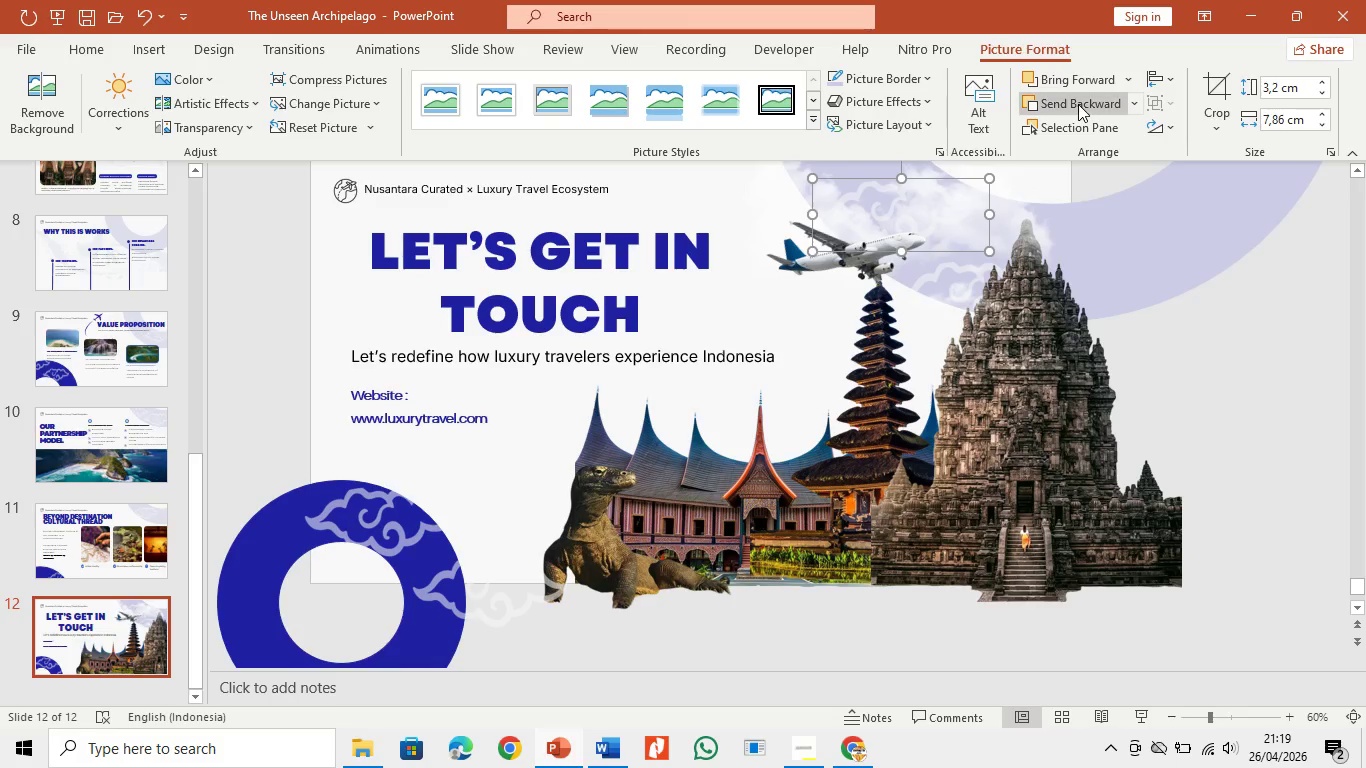 
triple_click([1078, 104])
 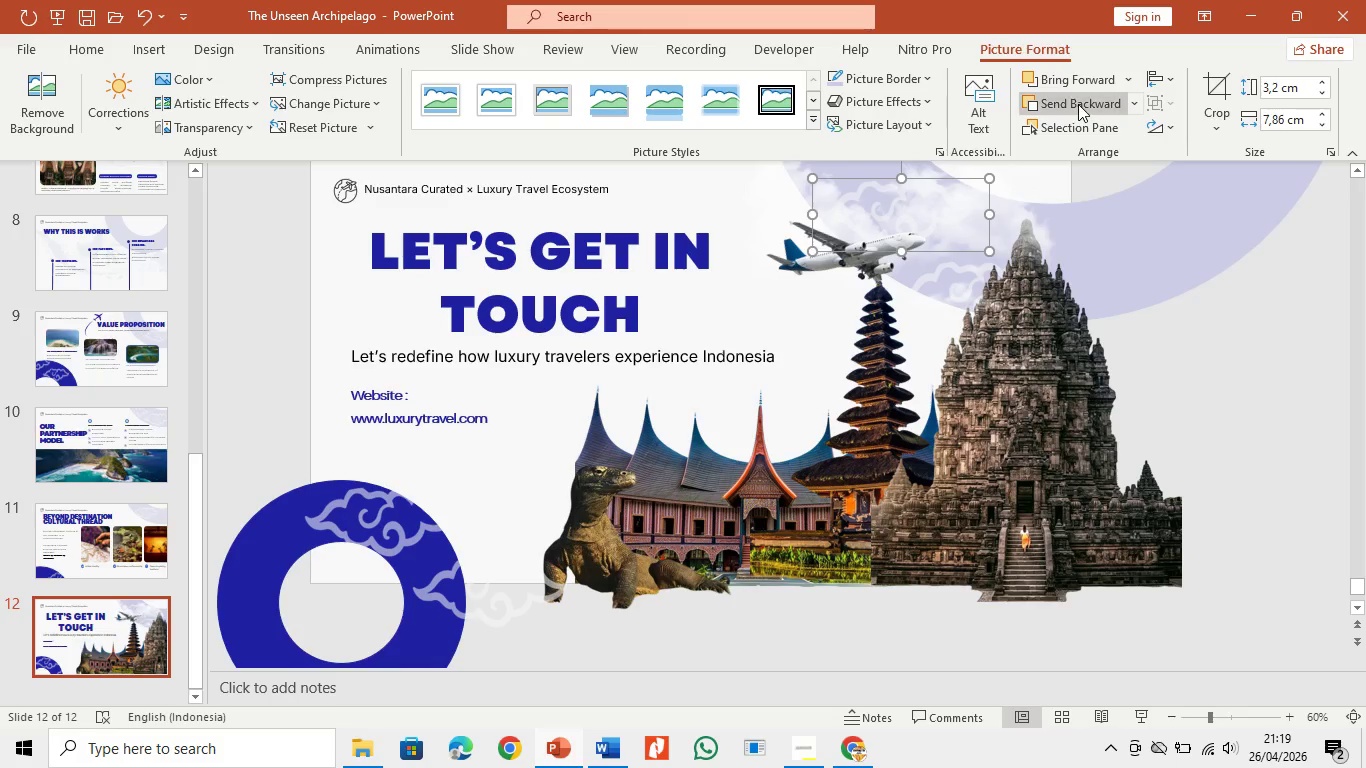 
triple_click([1078, 104])
 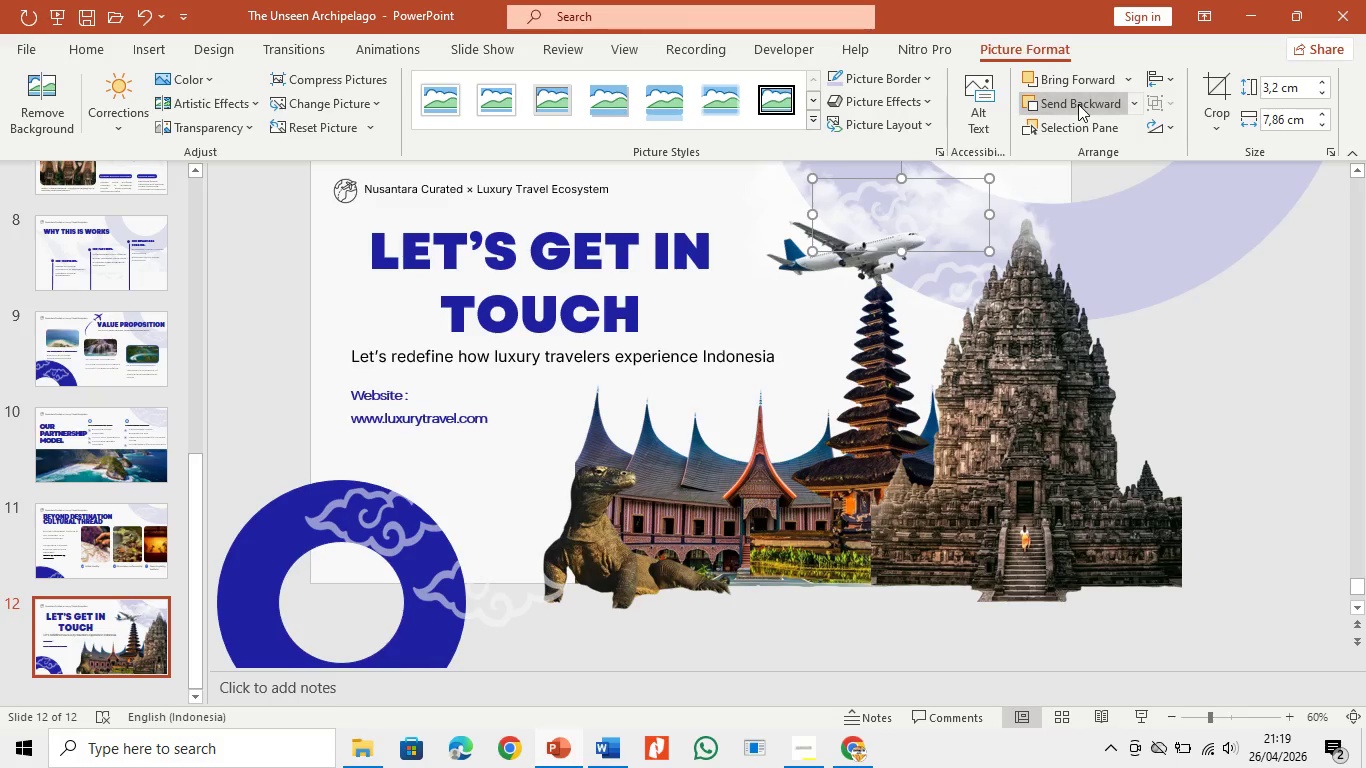 
triple_click([1078, 104])
 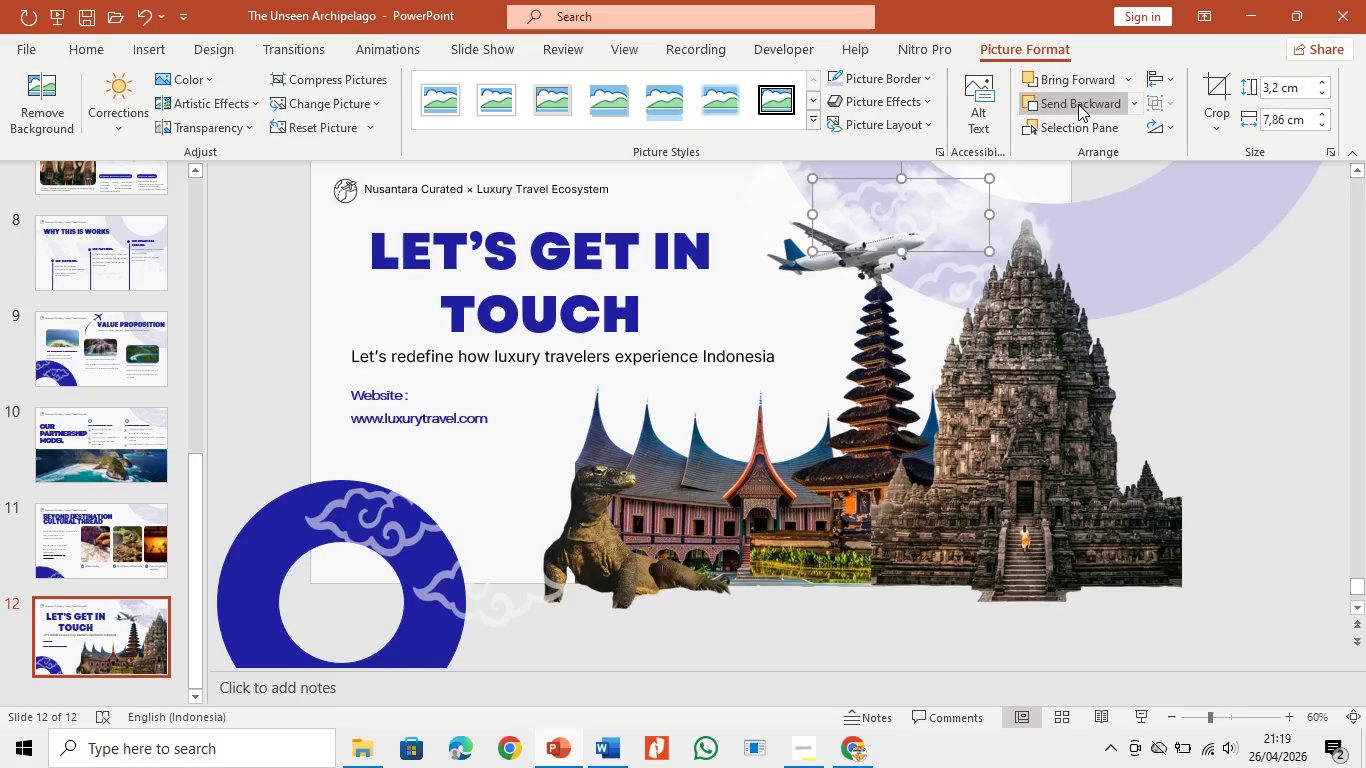 
triple_click([1078, 104])
 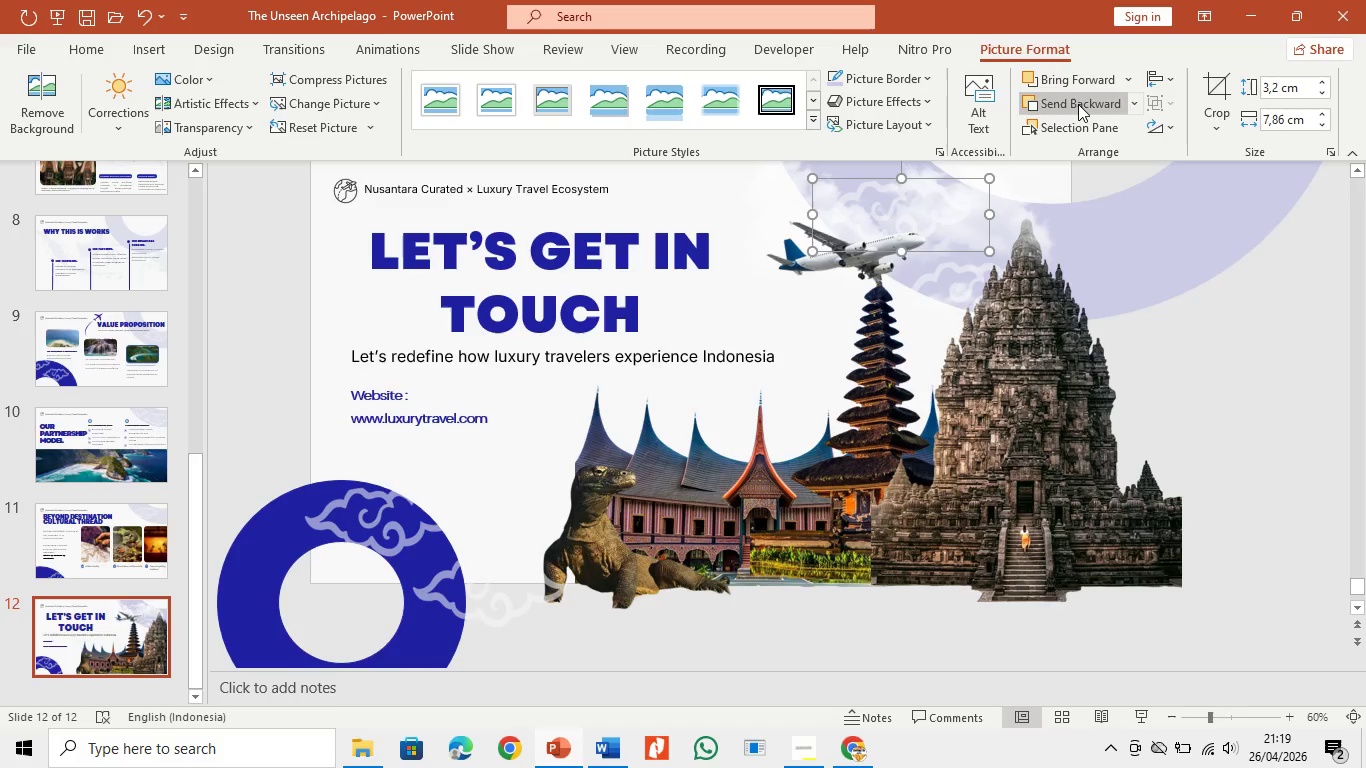 
triple_click([1078, 104])
 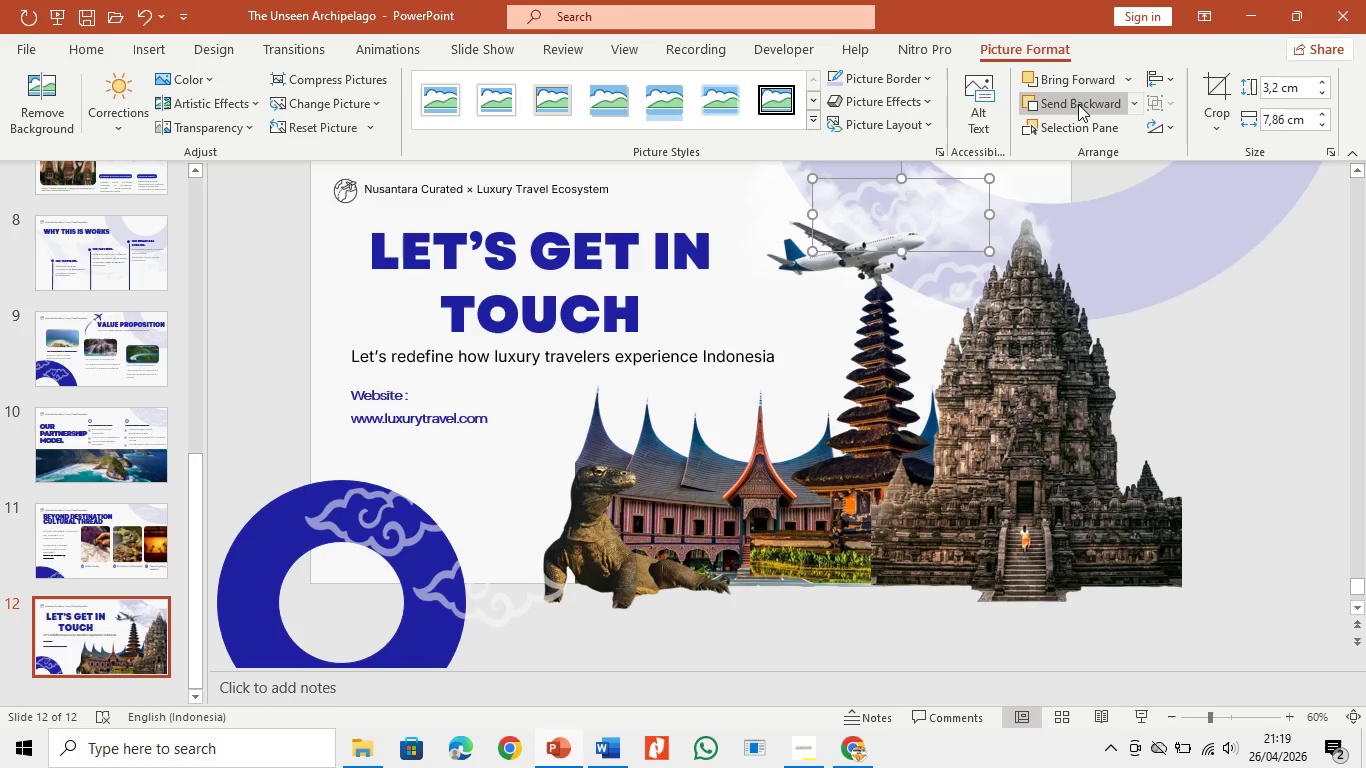 
triple_click([1078, 104])
 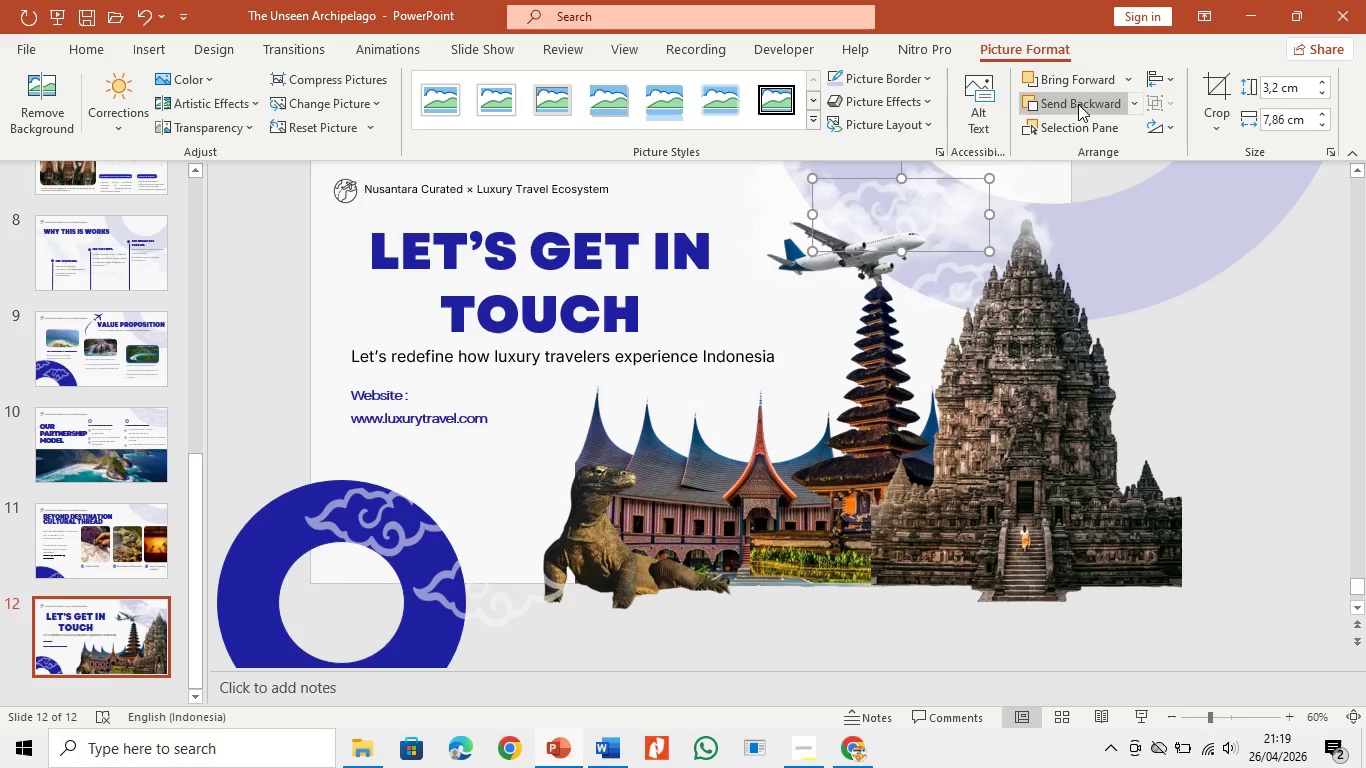 
triple_click([1078, 104])
 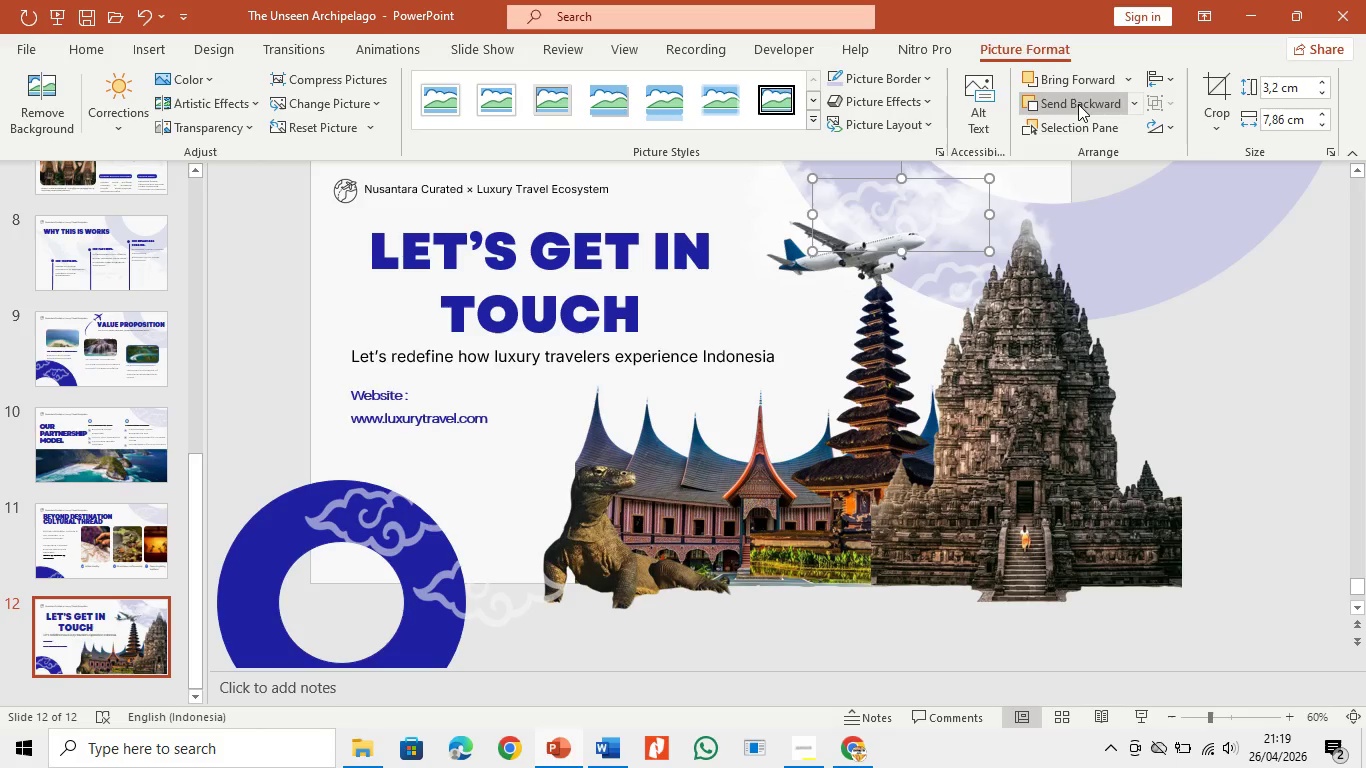 
triple_click([1078, 104])
 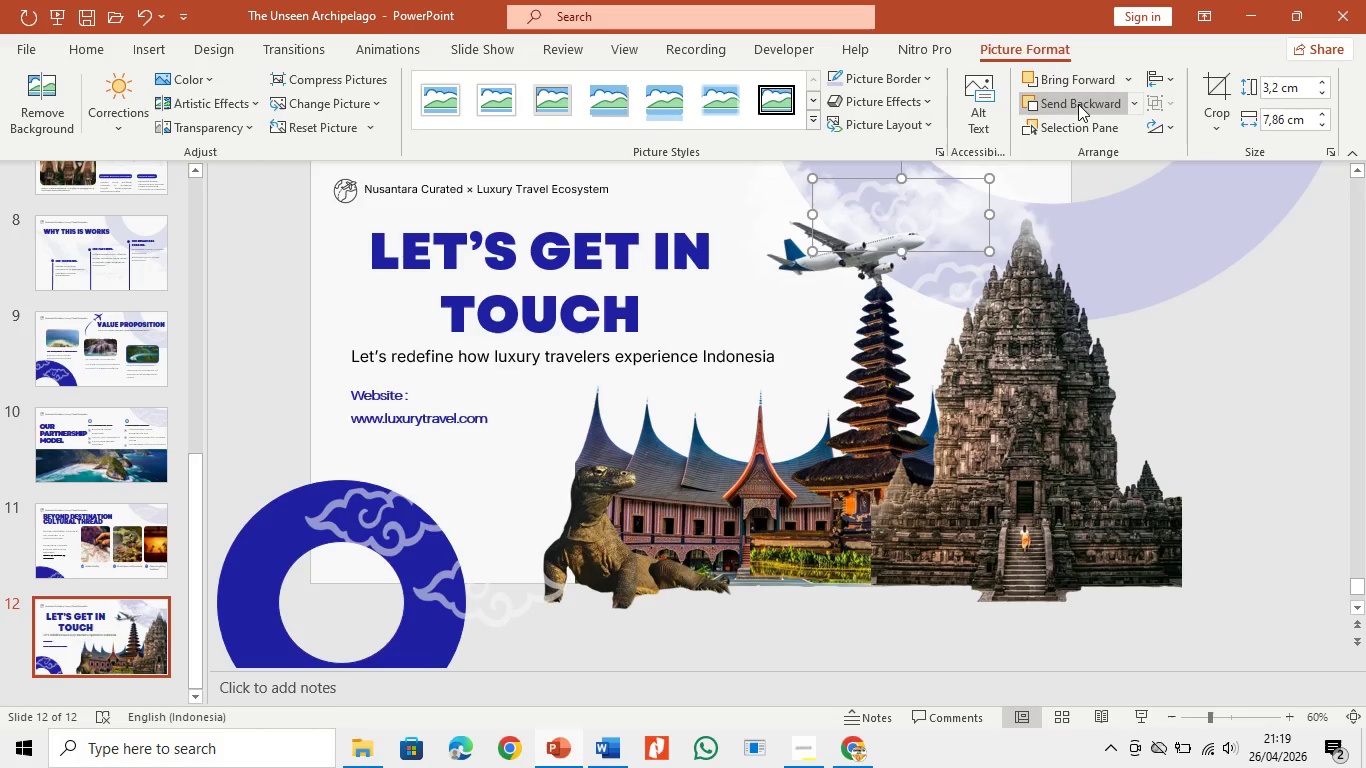 
triple_click([1078, 104])
 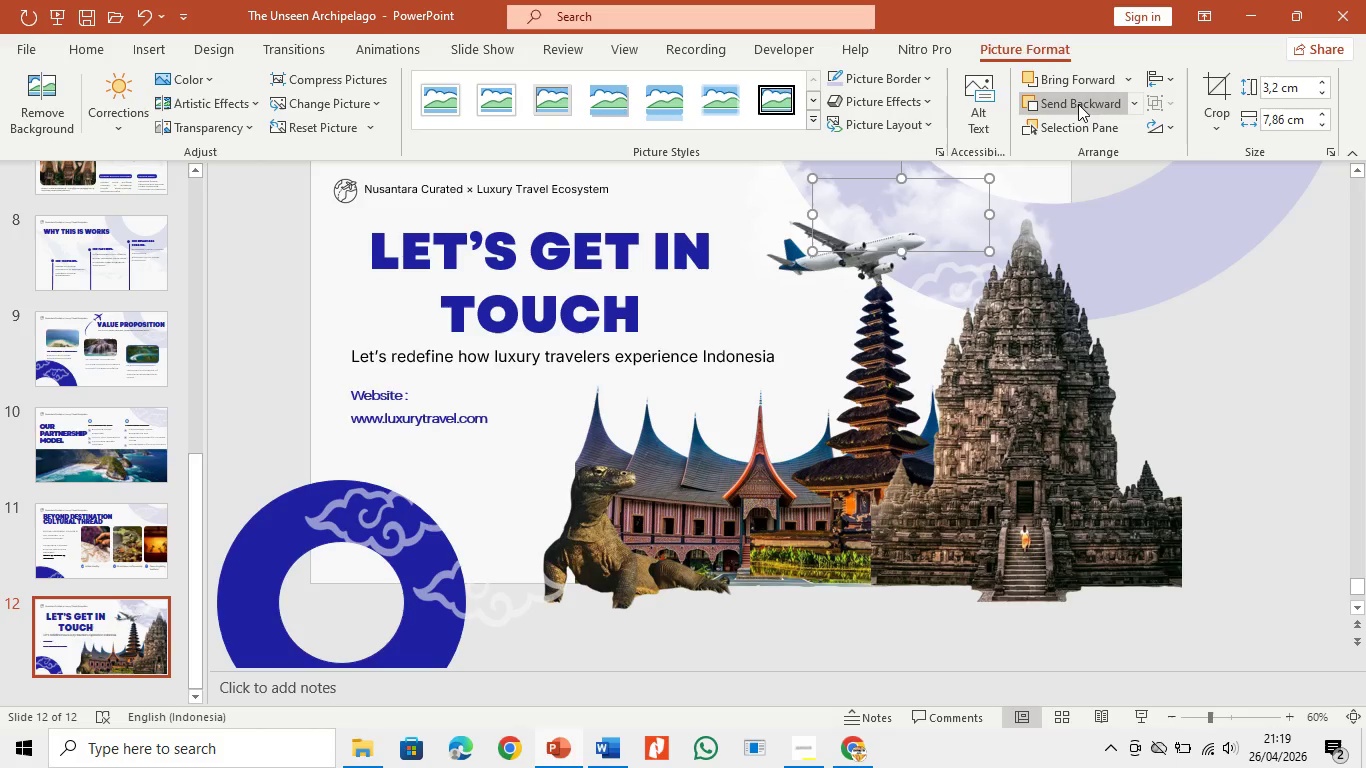 
triple_click([1078, 104])
 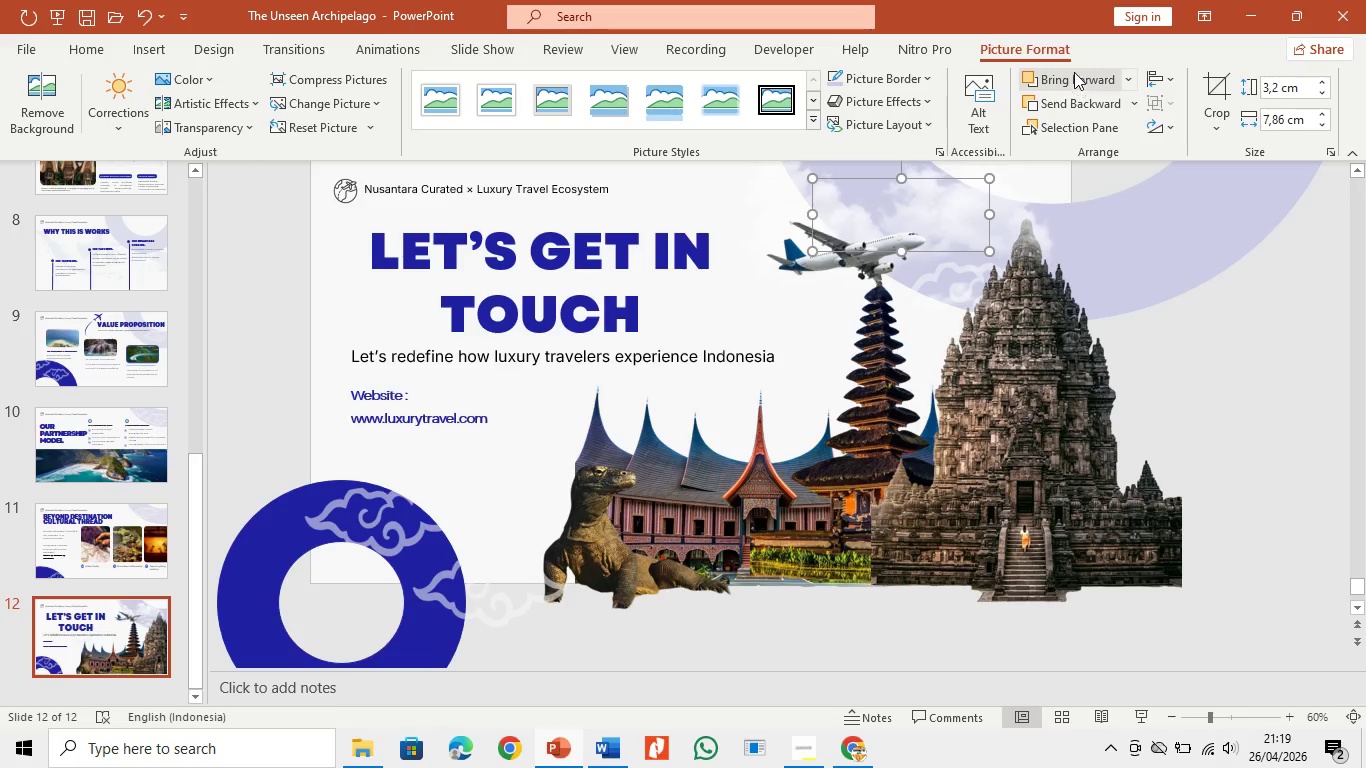 
left_click([1074, 72])
 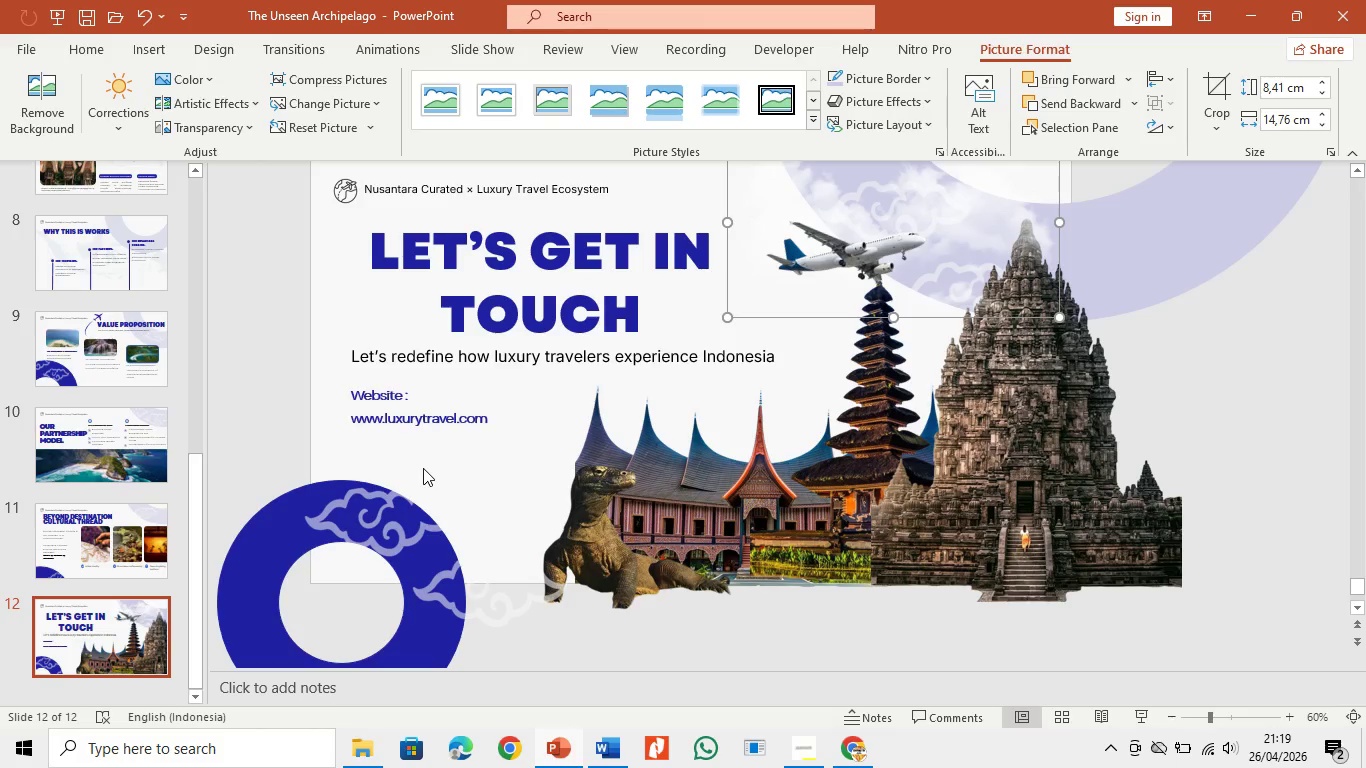 
wait(5.44)
 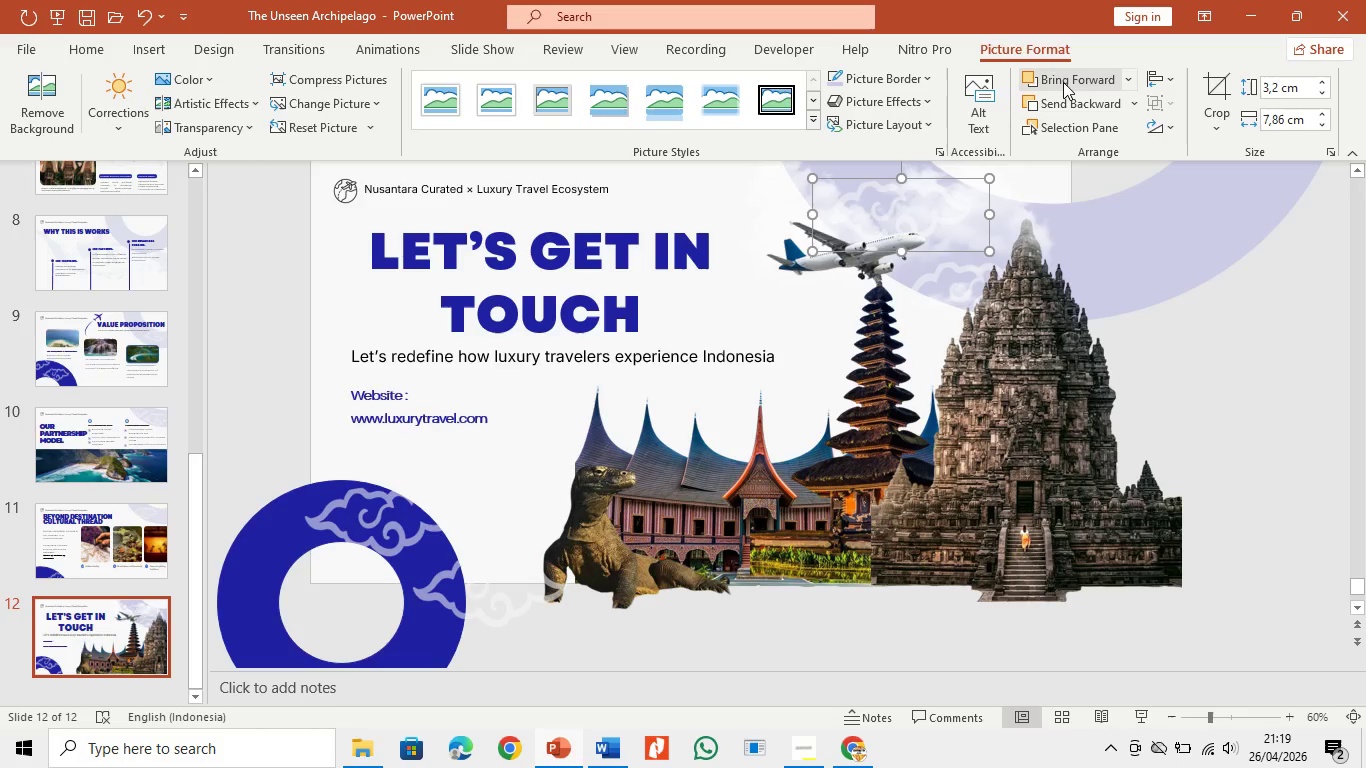 
left_click([373, 428])
 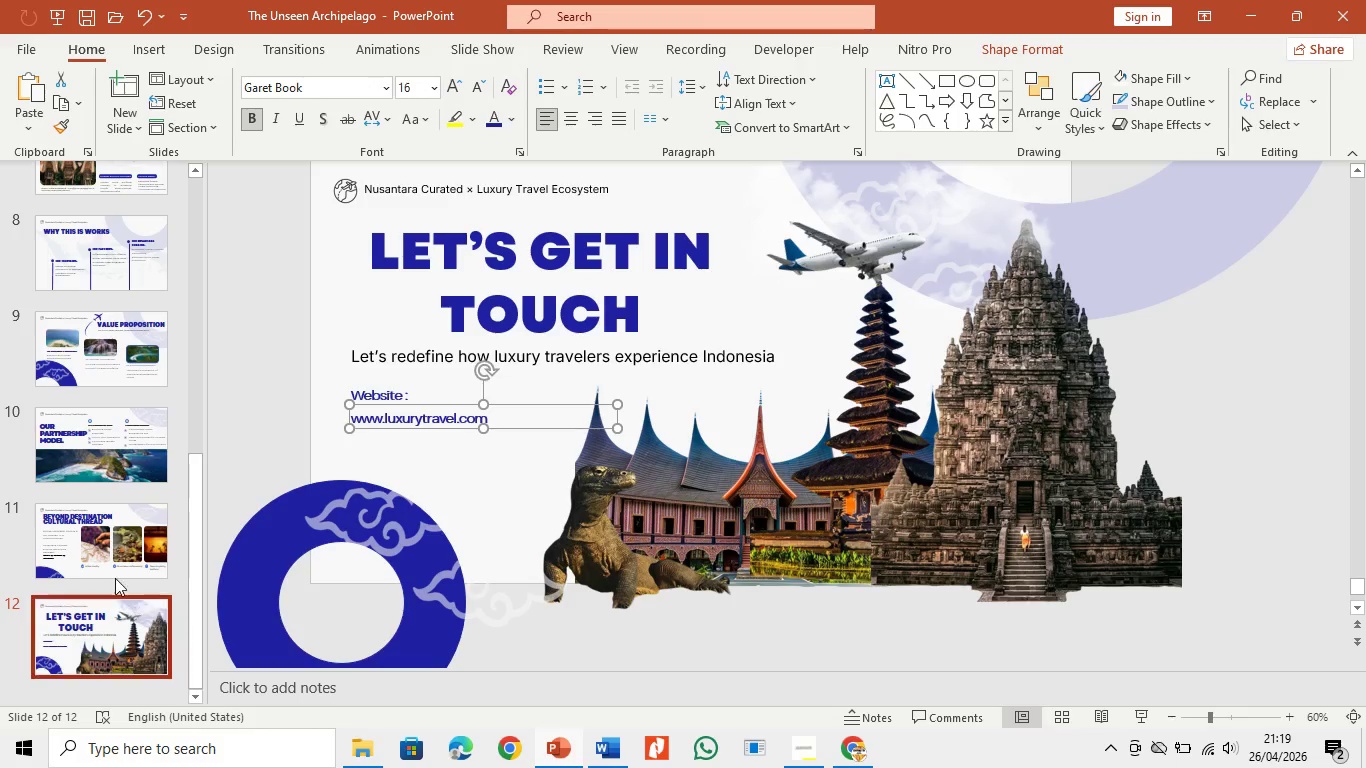 
left_click([99, 552])
 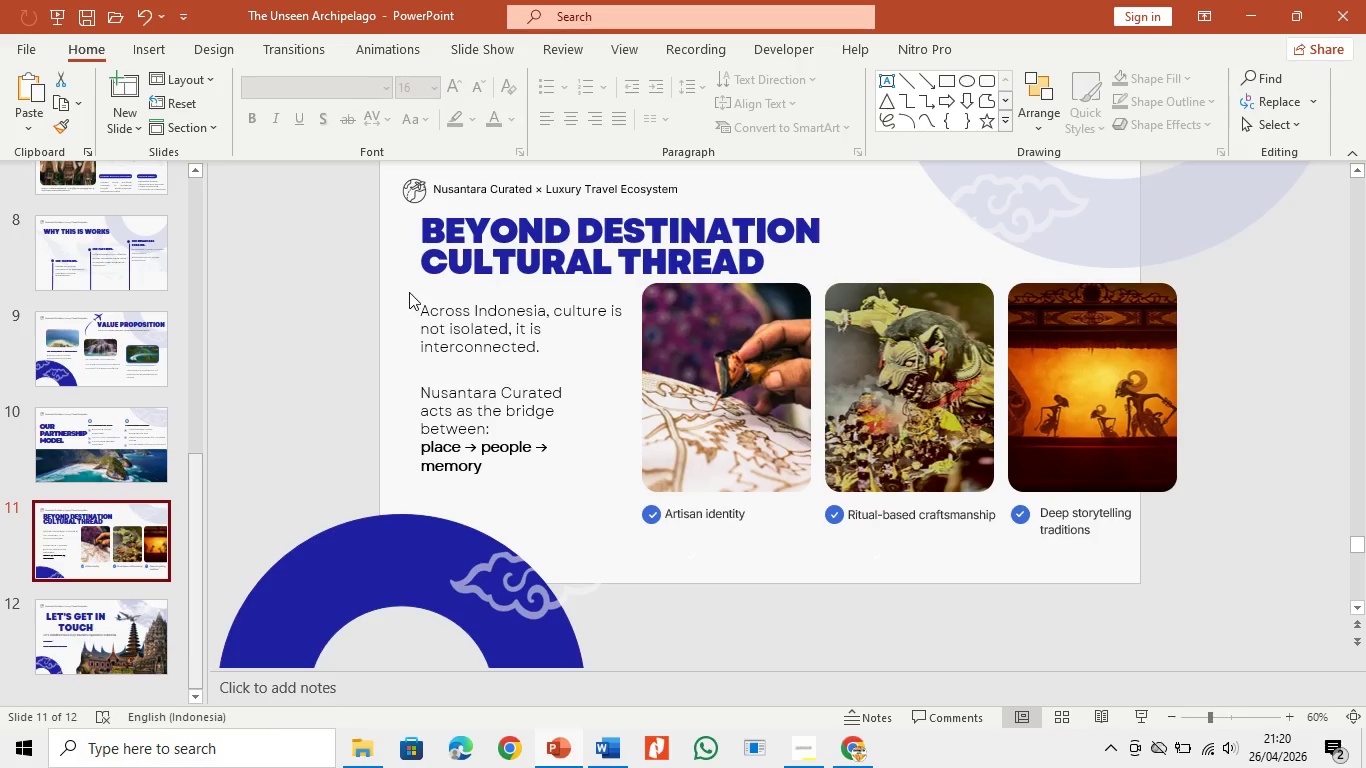 
left_click_drag(start_coordinate=[387, 300], to_coordinate=[1230, 539])
 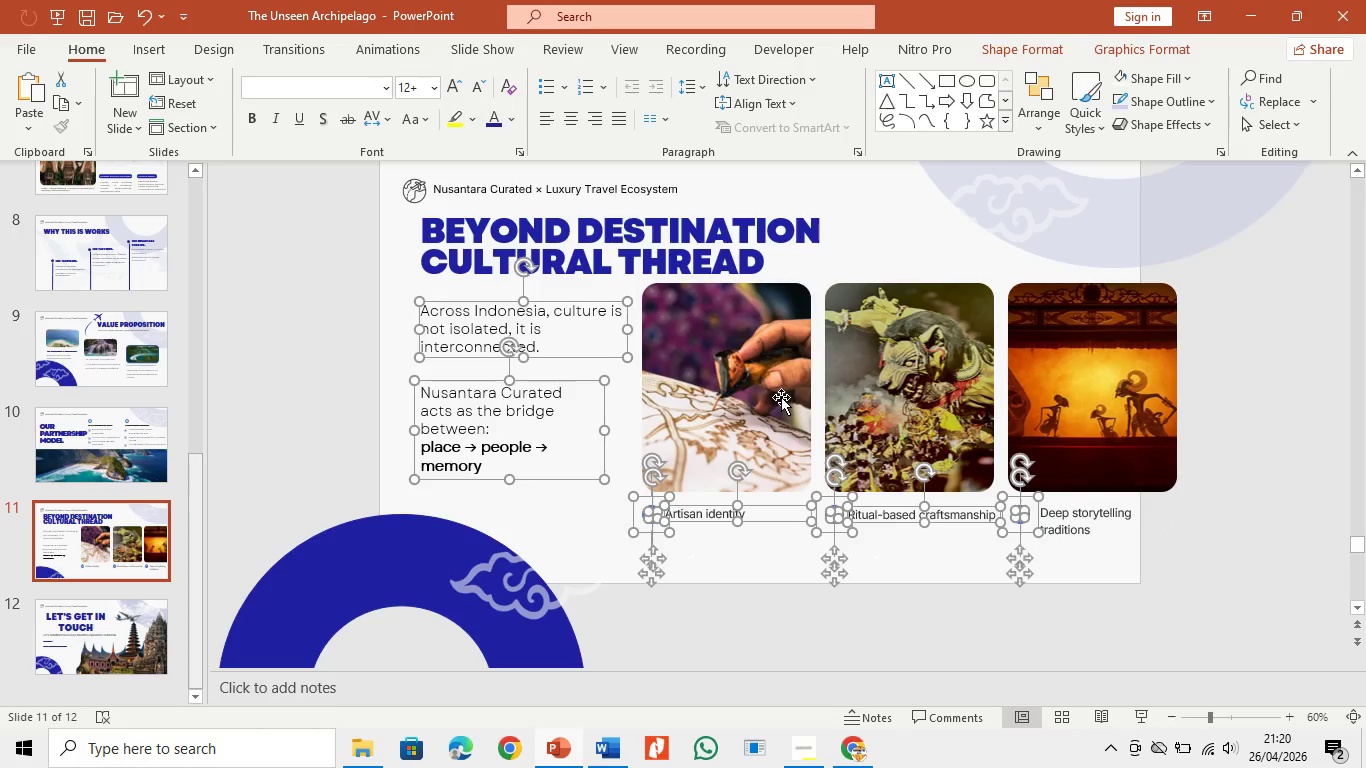 
hold_key(key=ControlLeft, duration=1.12)
double_click([940, 399])
 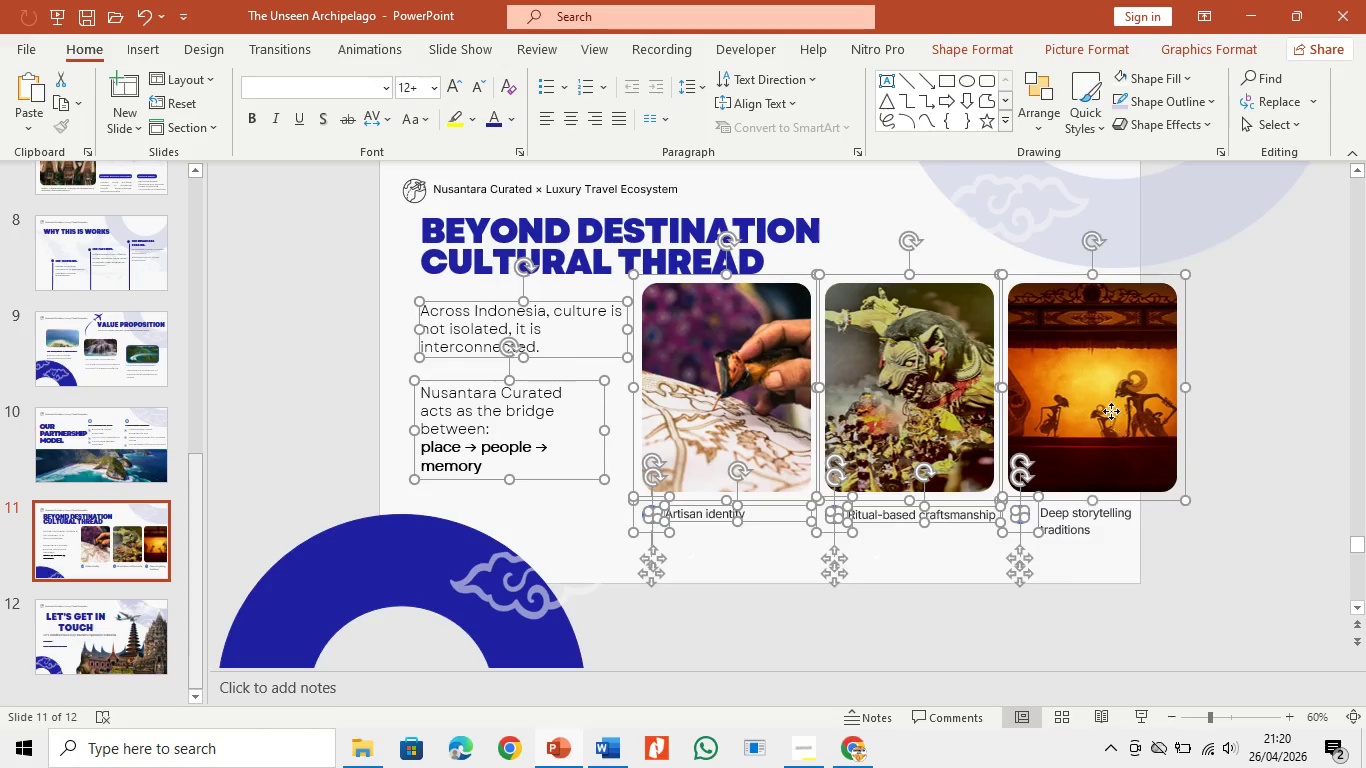 
triple_click([1111, 411])
 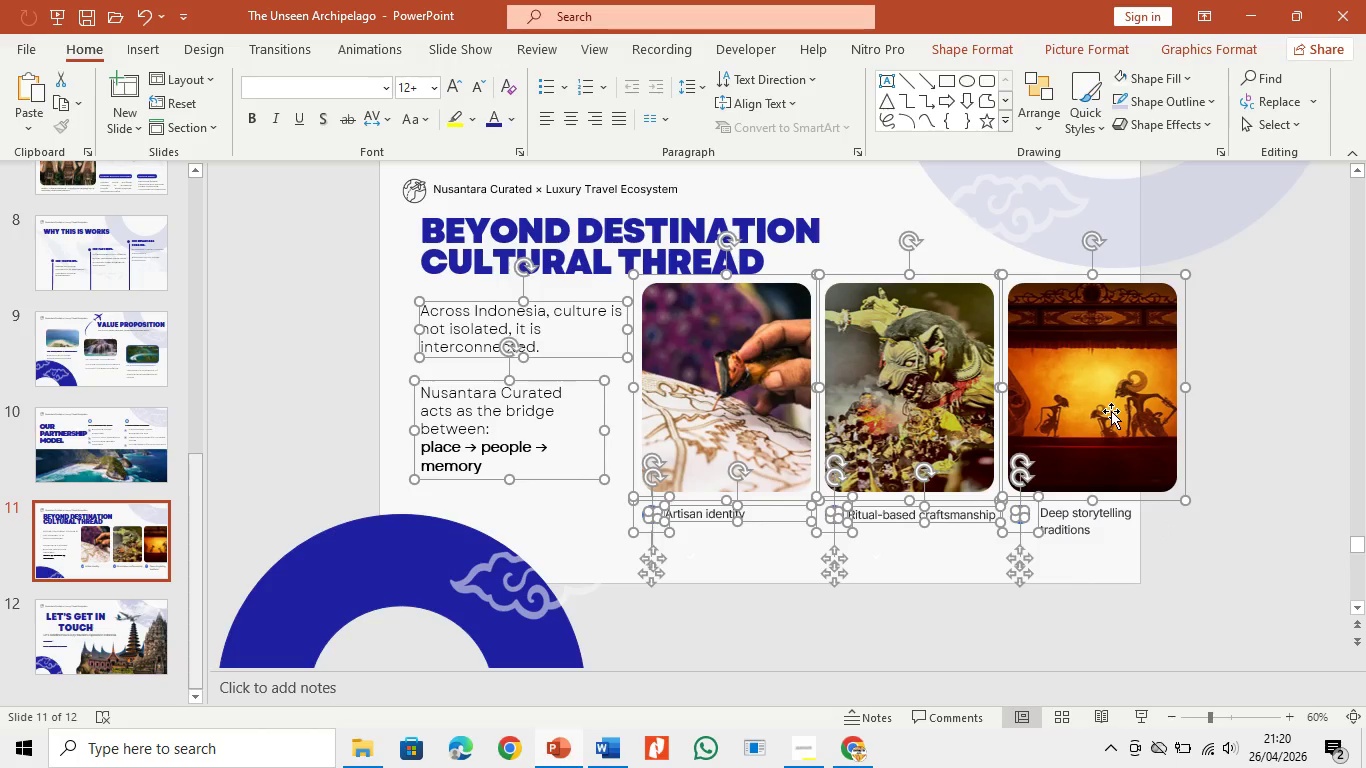 
left_click_drag(start_coordinate=[1111, 411], to_coordinate=[1113, 433])
 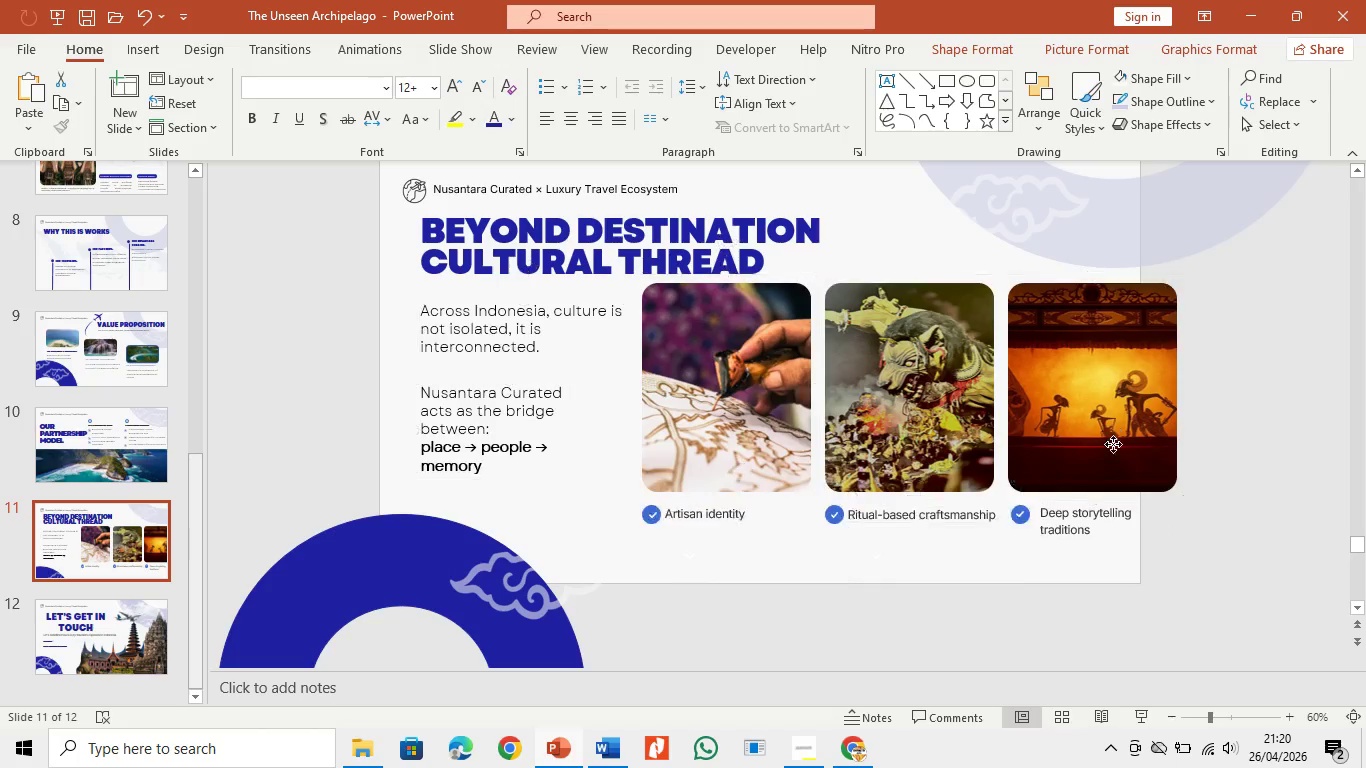 
left_click_drag(start_coordinate=[1112, 430], to_coordinate=[1113, 448])
 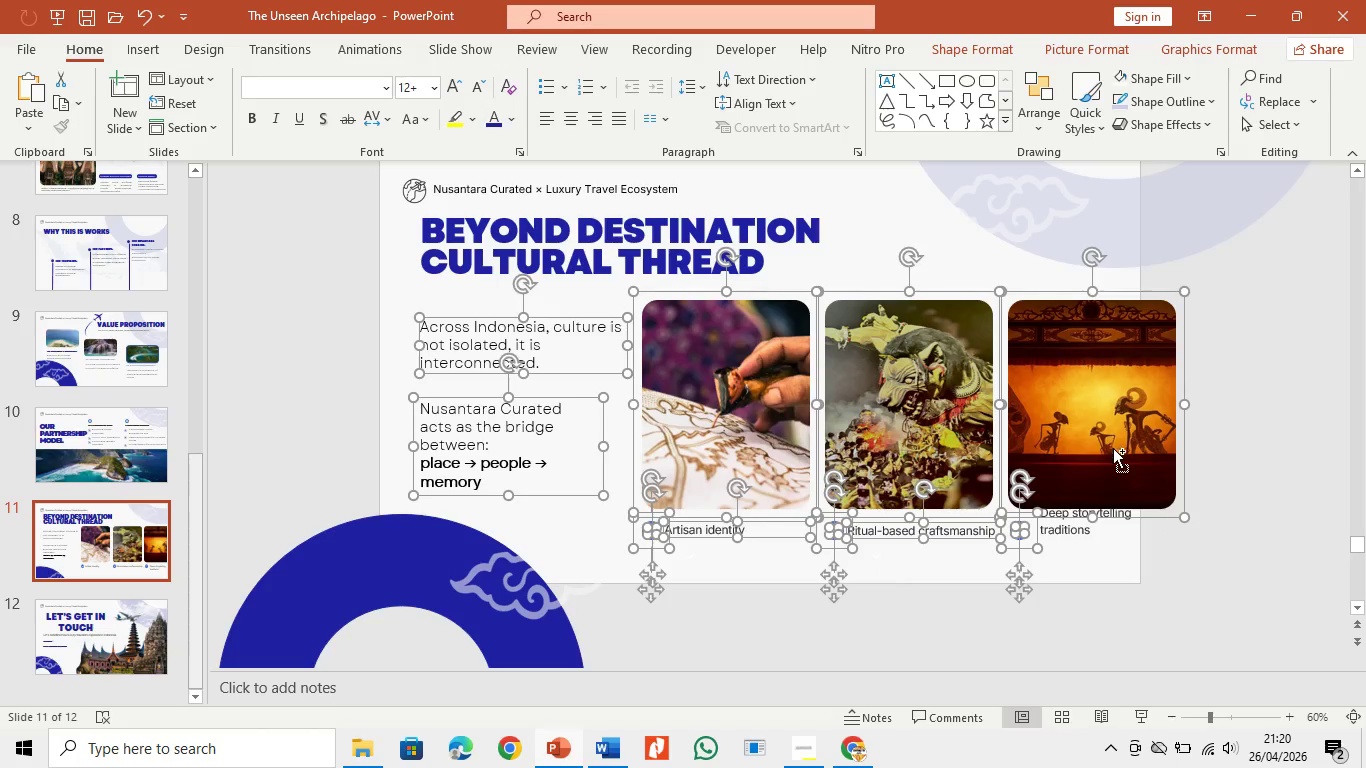 
key(Control+Z)
 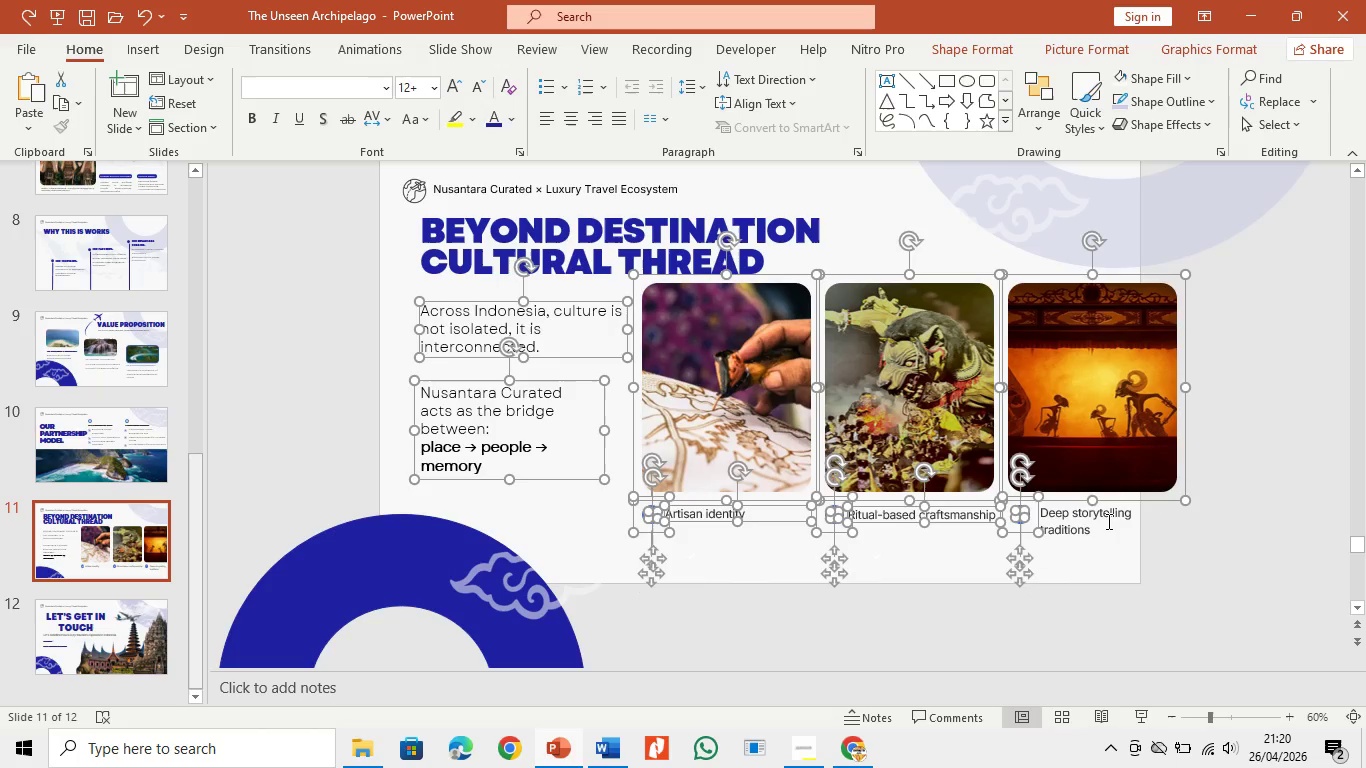 
hold_key(key=ControlLeft, duration=0.86)
left_click([1102, 513])
 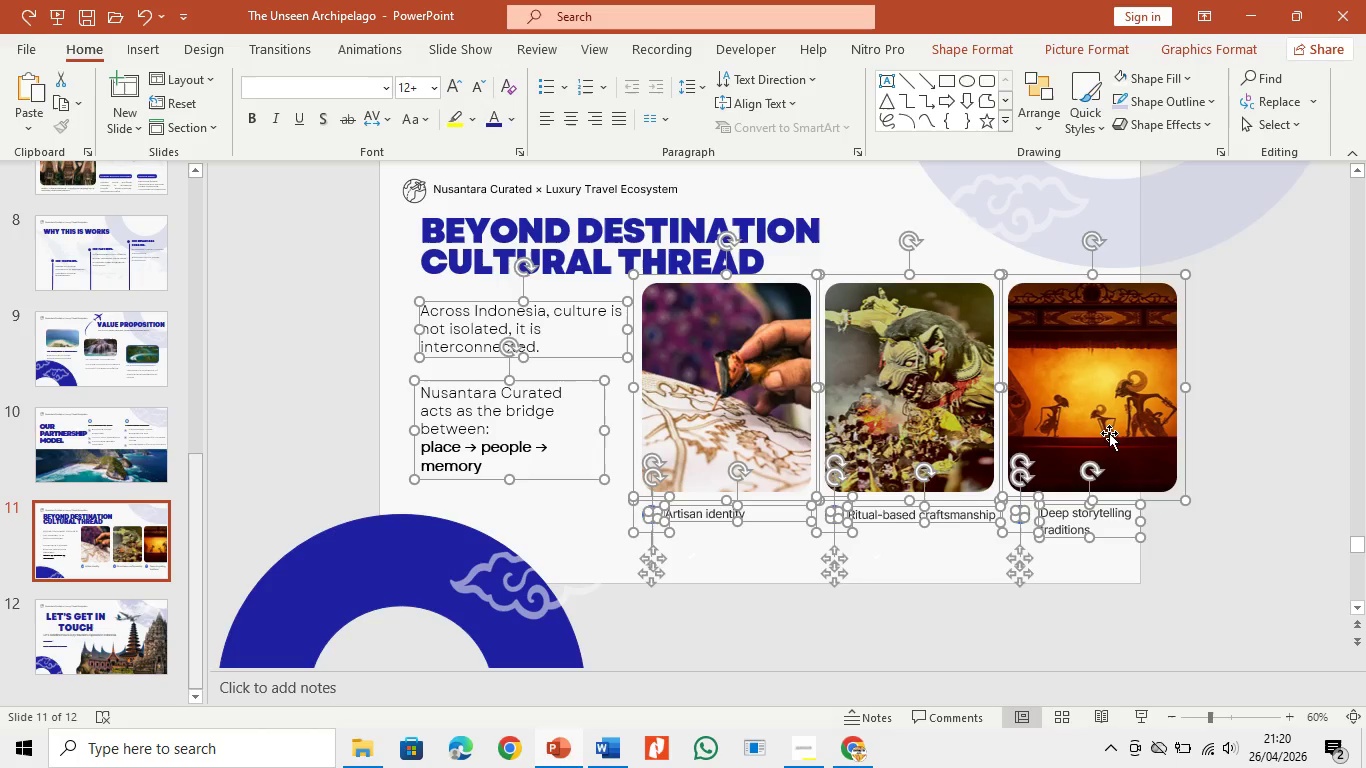 
left_click_drag(start_coordinate=[1109, 433], to_coordinate=[1108, 444])
 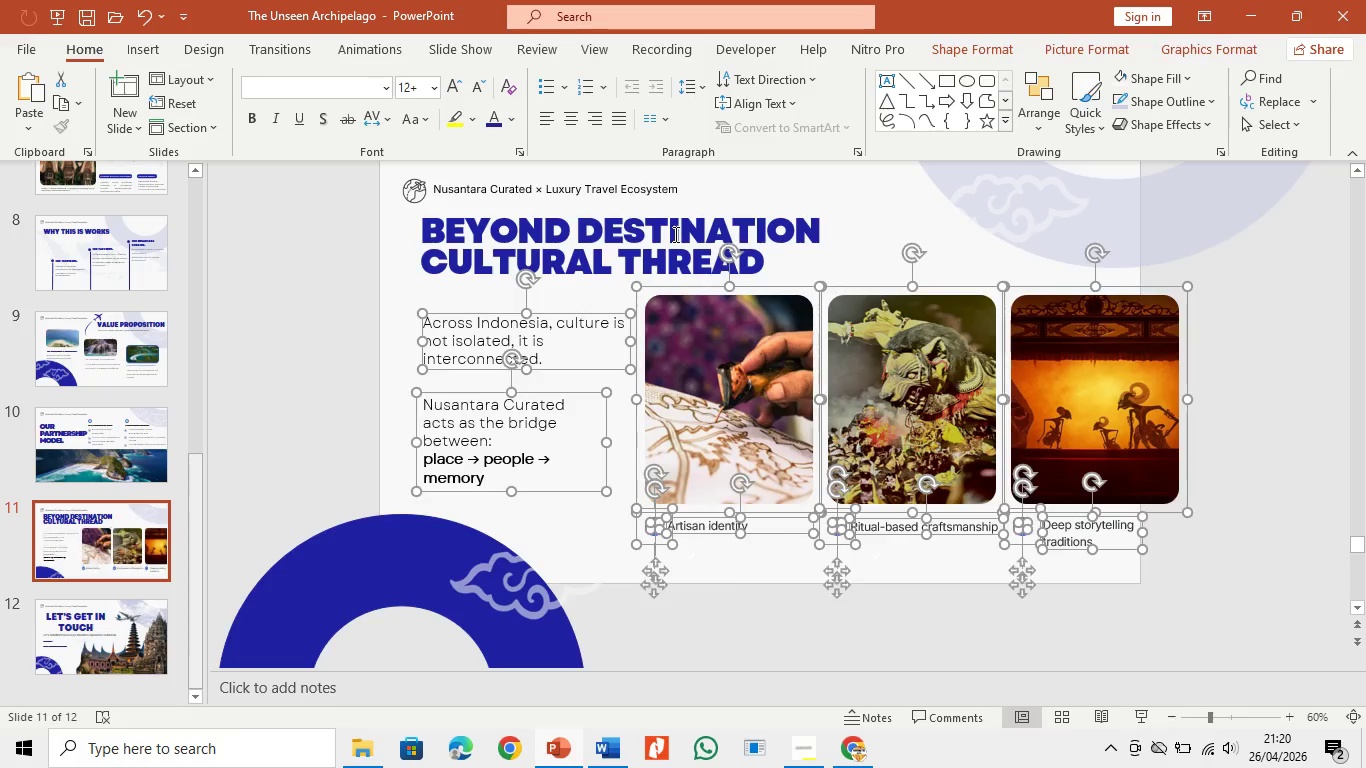 
left_click([674, 234])
 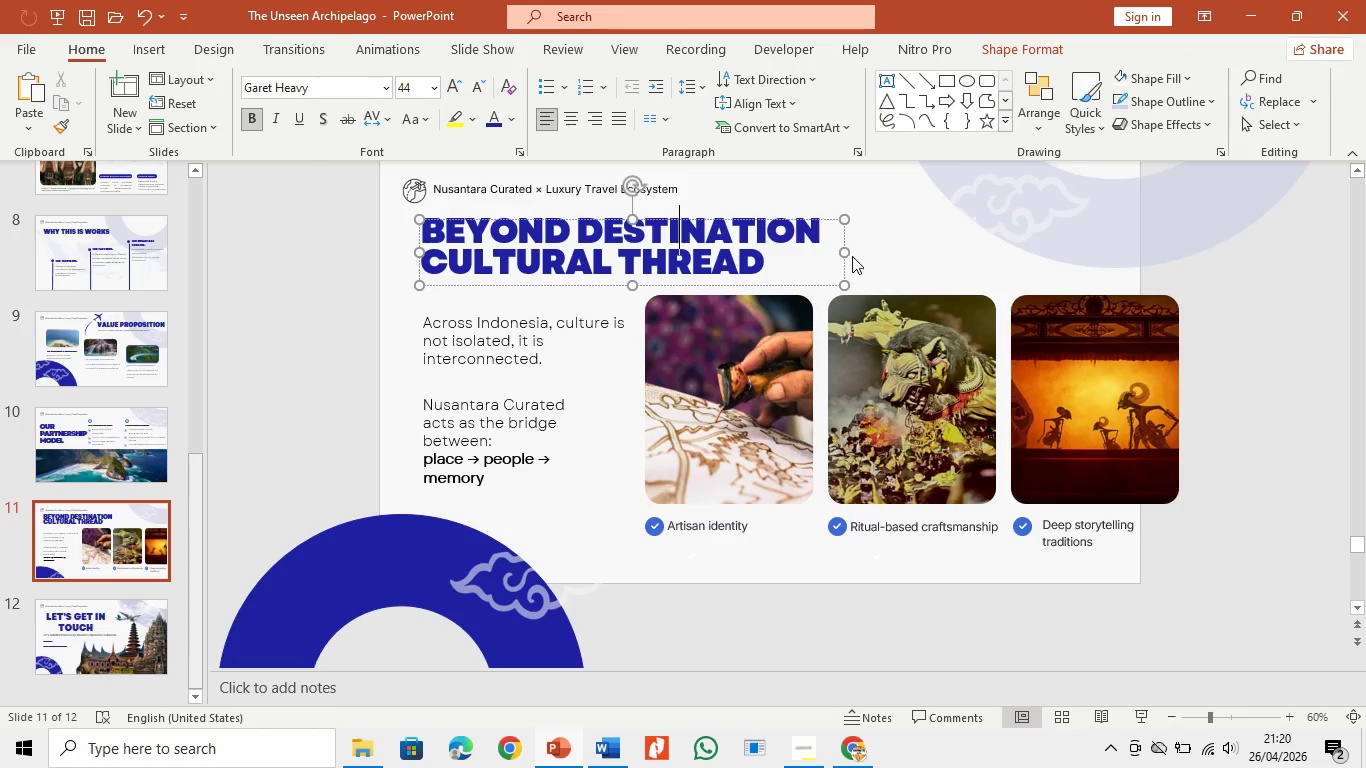 
left_click_drag(start_coordinate=[843, 254], to_coordinate=[929, 268])
 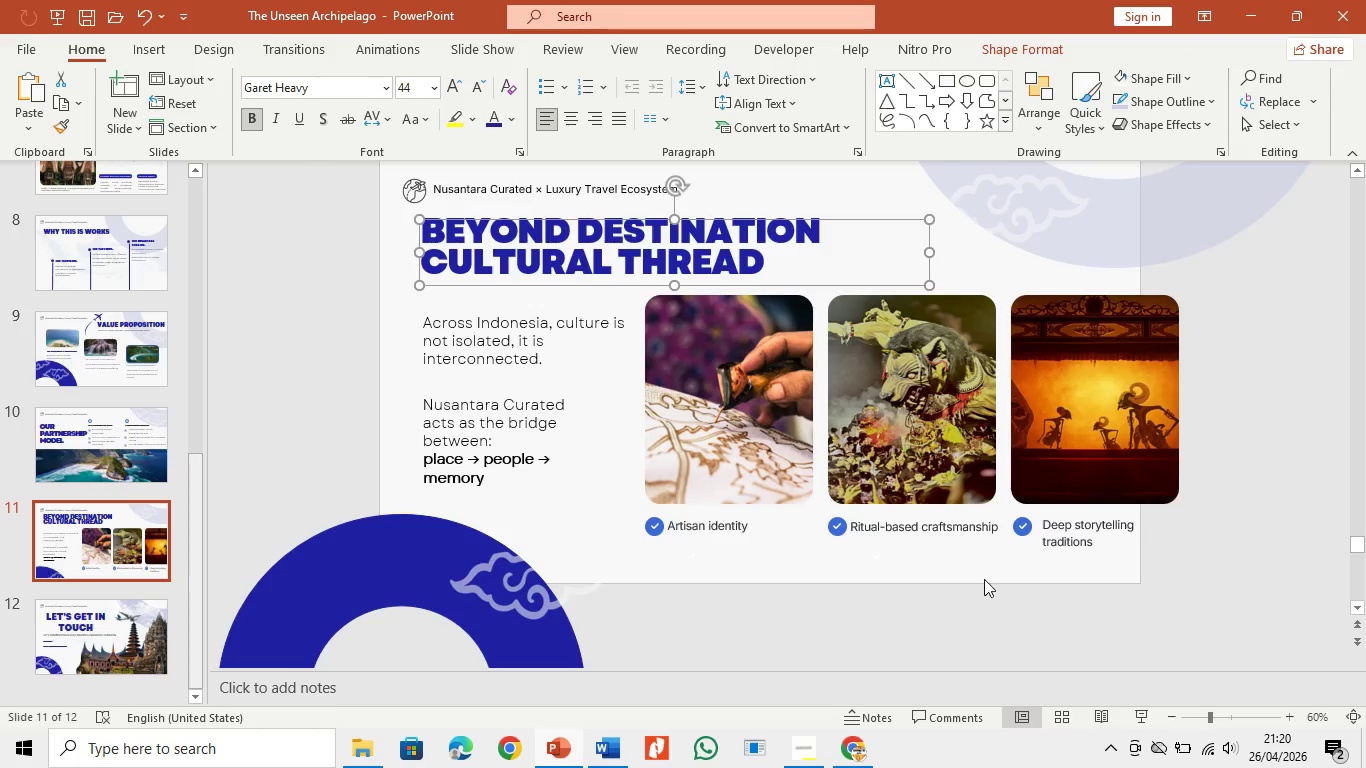 
left_click([984, 580])
 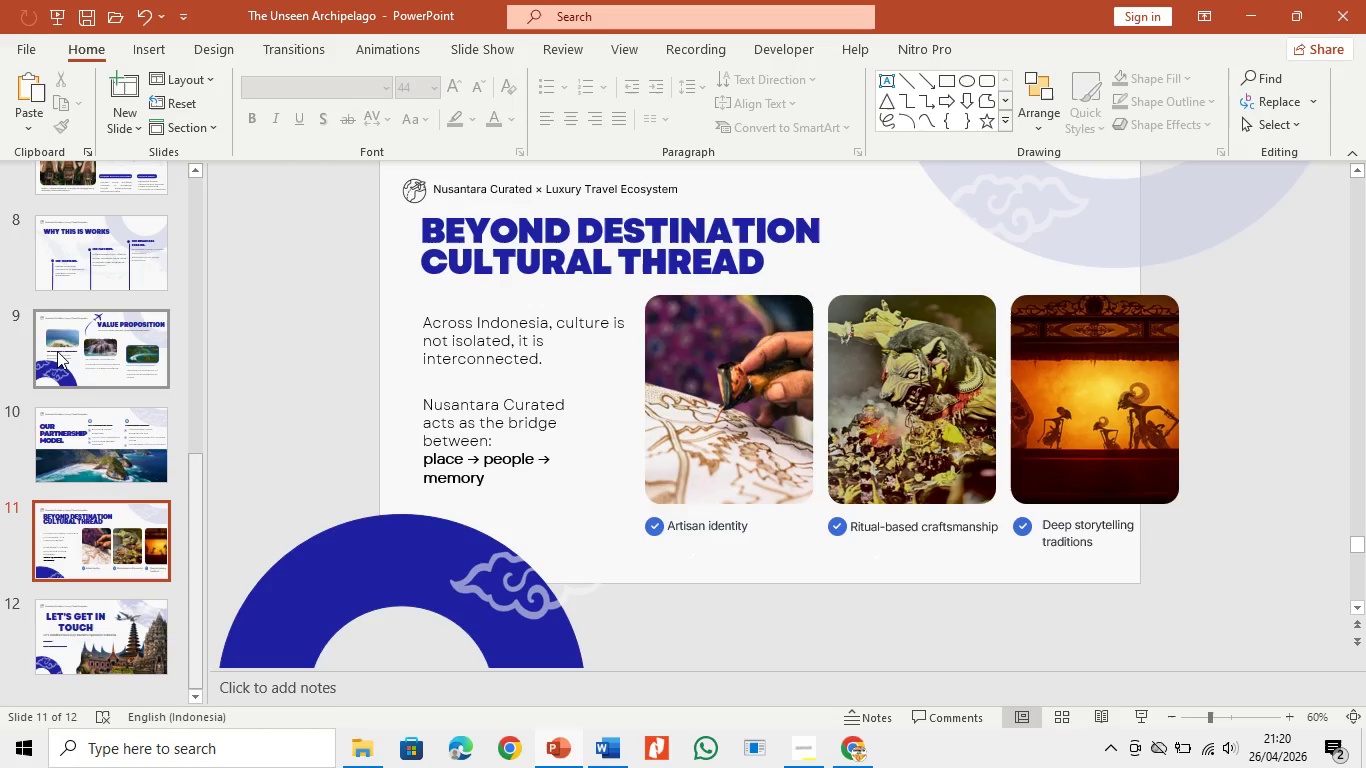 
left_click([71, 347])
 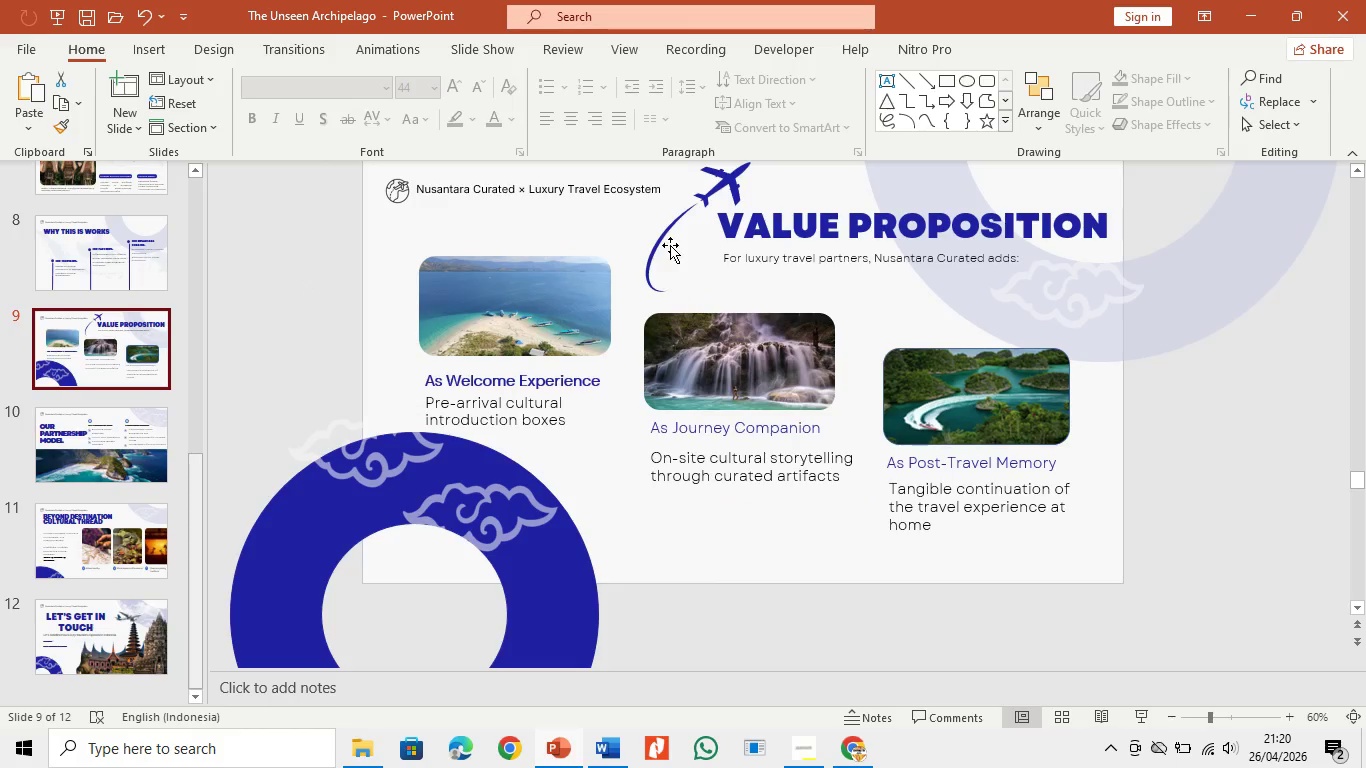 
left_click([670, 245])
 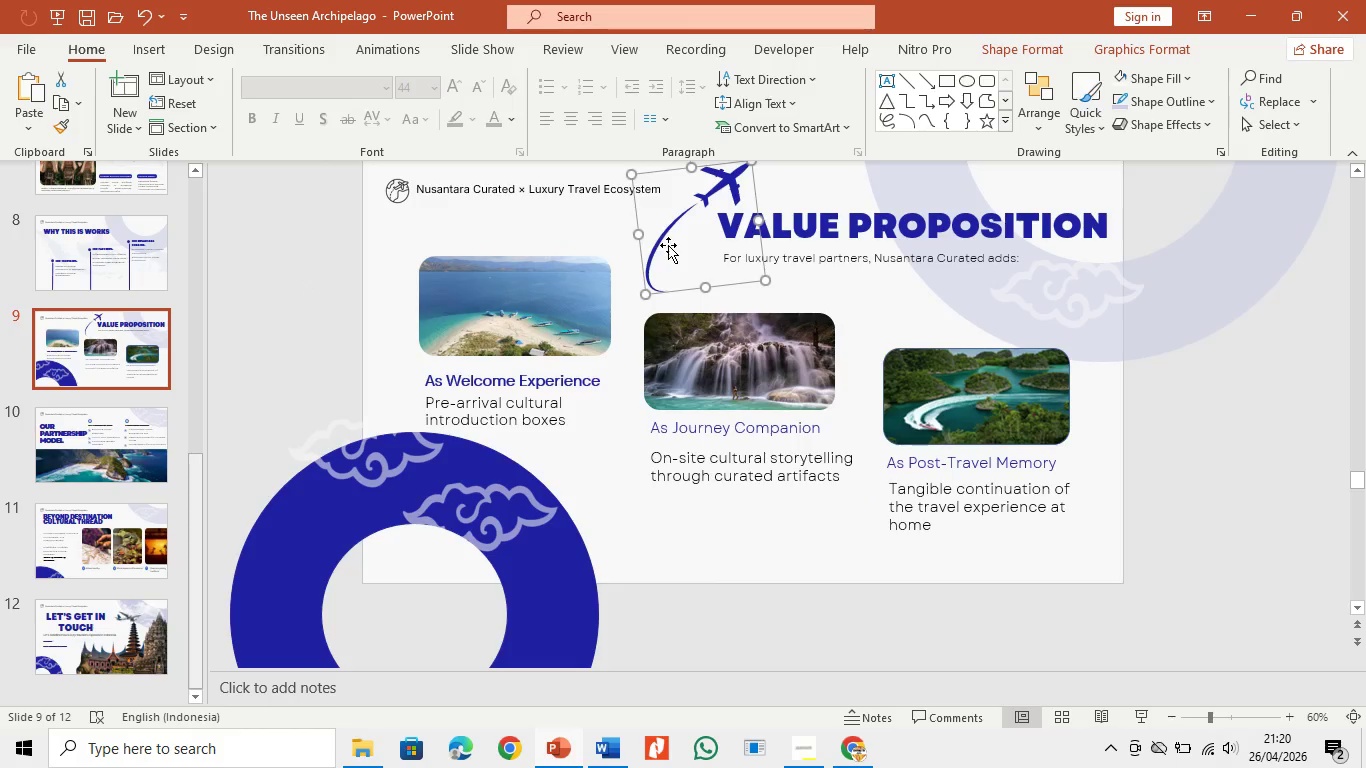 
key(Control+C)
 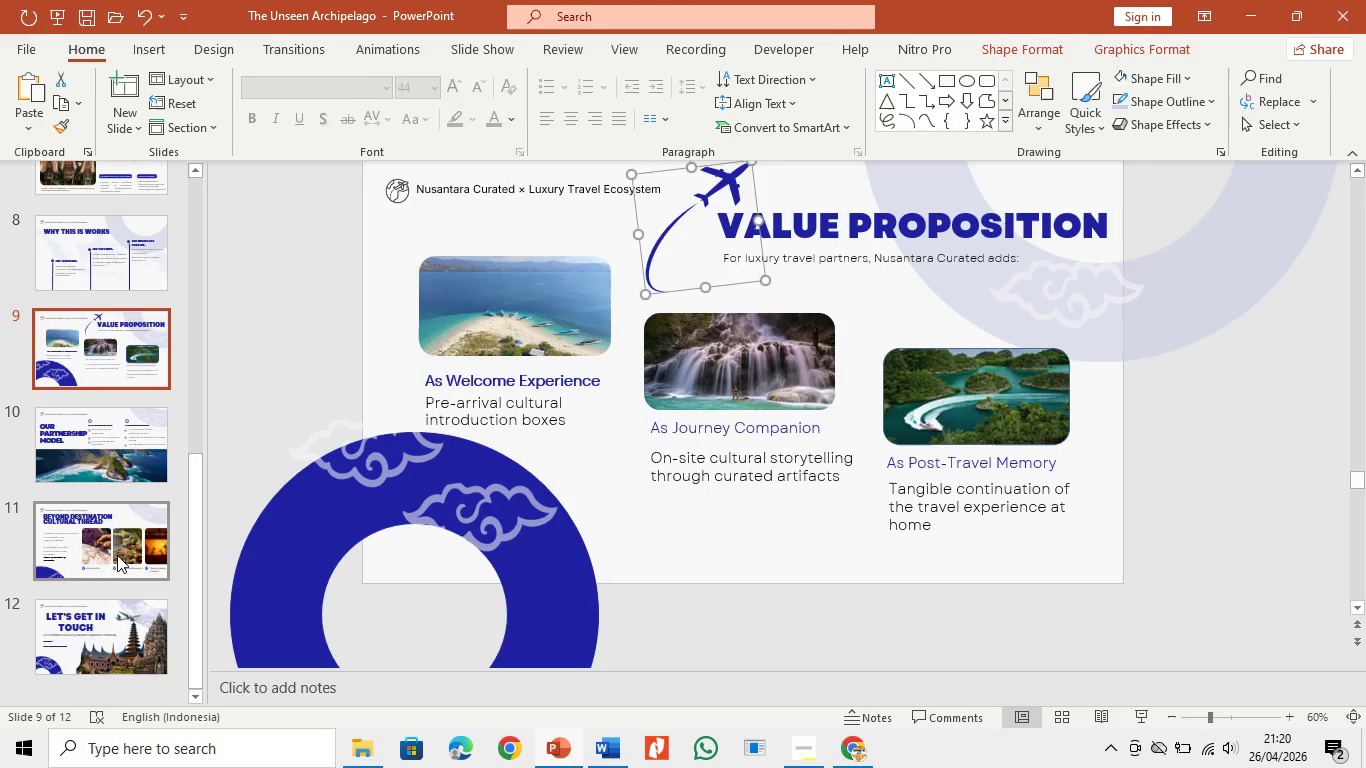 
left_click([117, 555])
 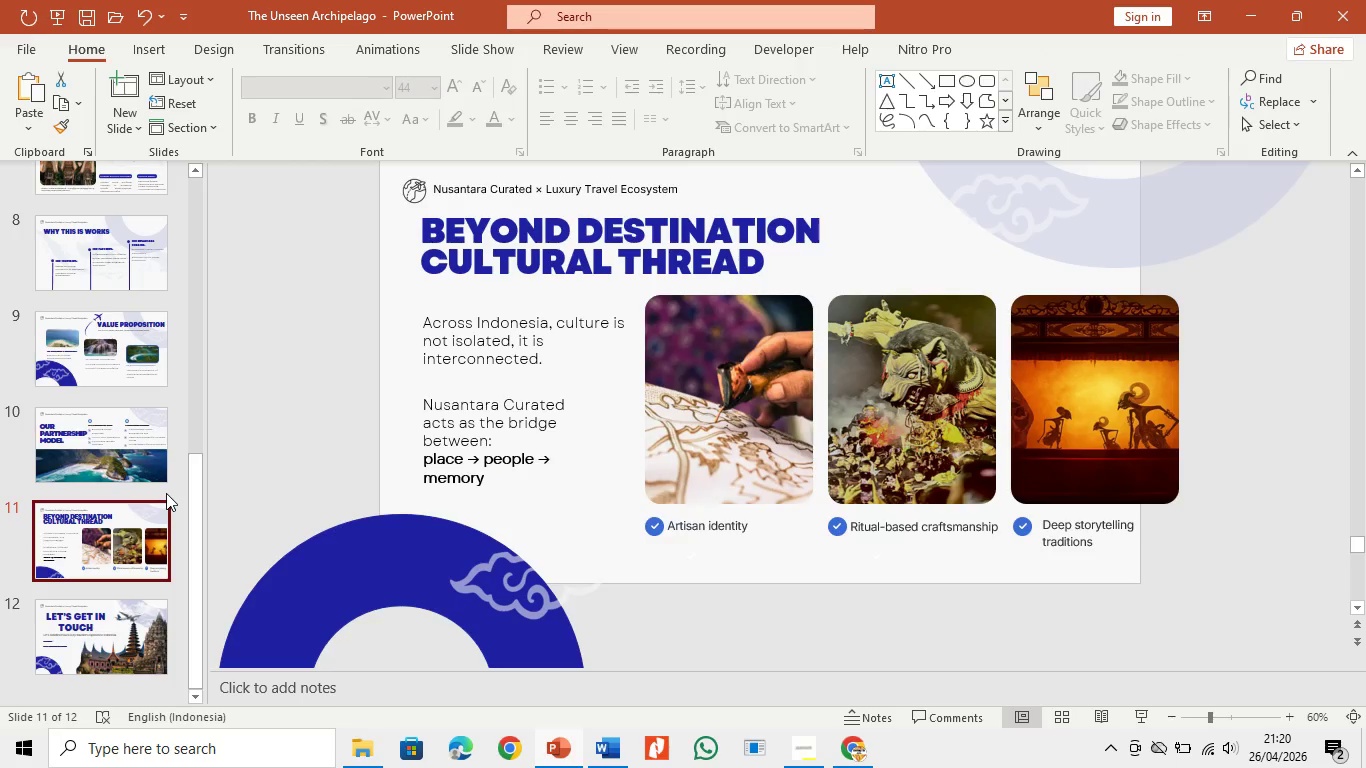 
wait(9.7)
 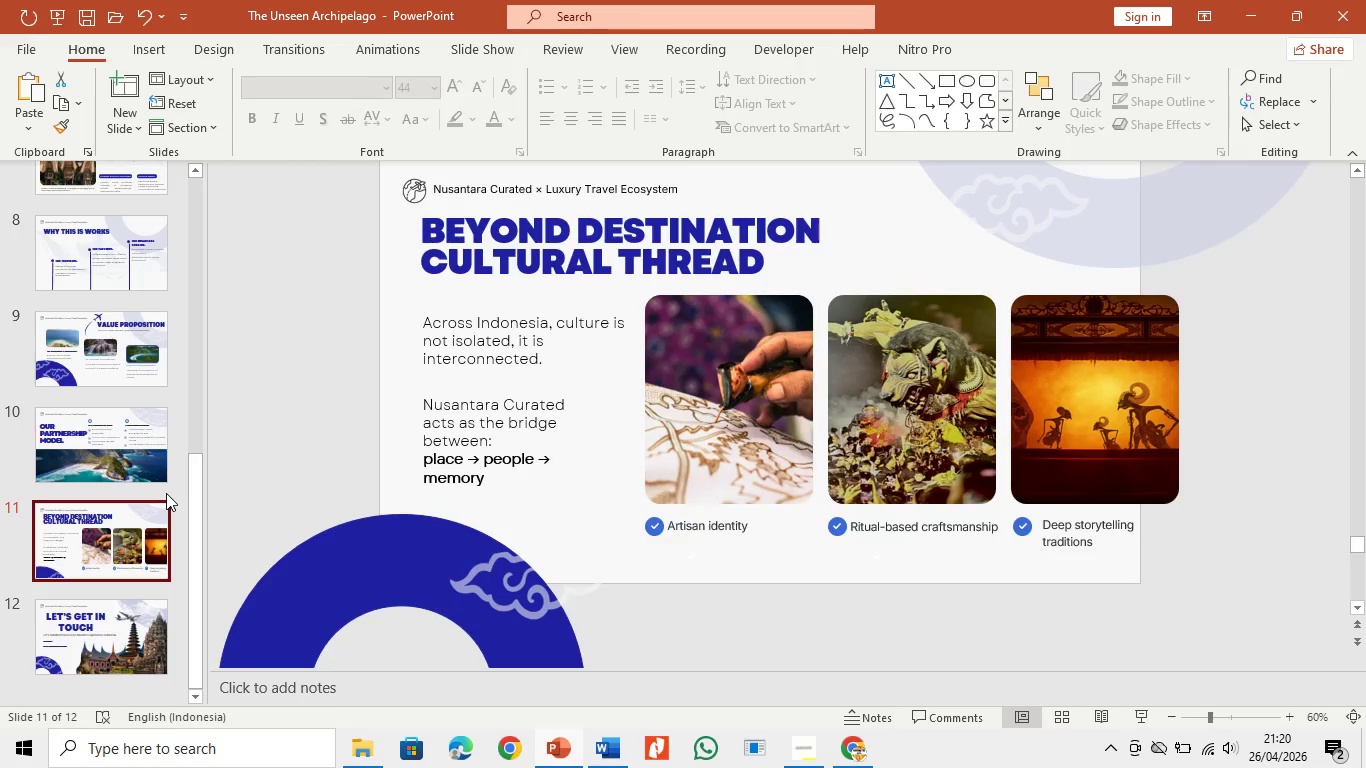 
key(Control+V)
 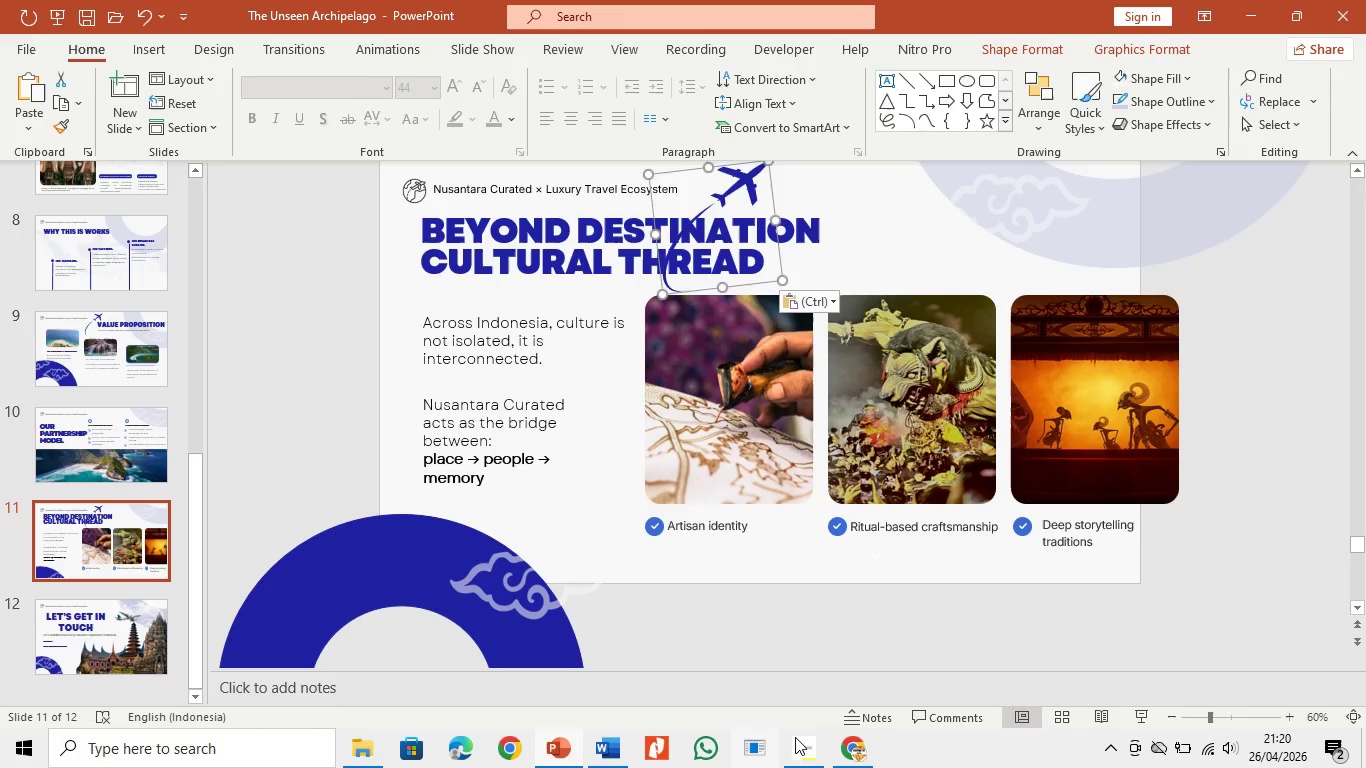 
left_click([808, 759])